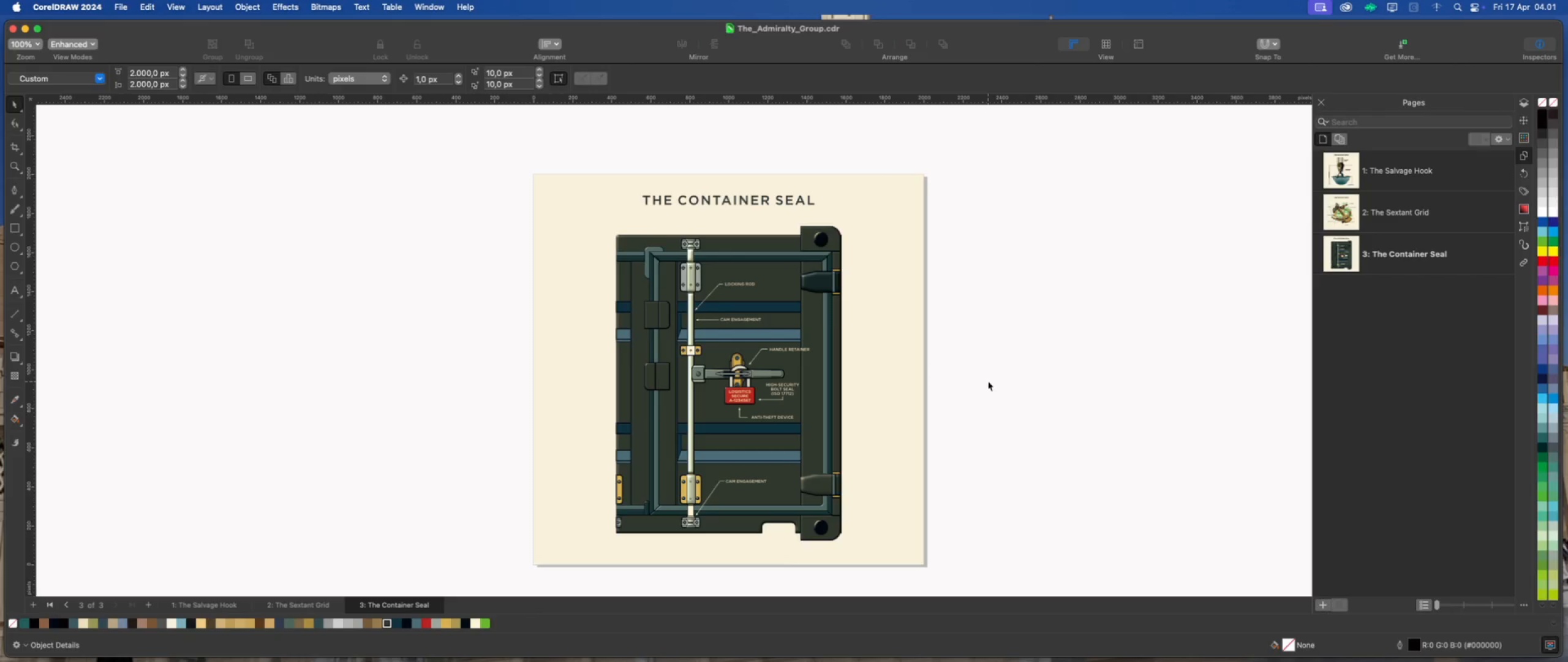 
left_click([1365, 310])
 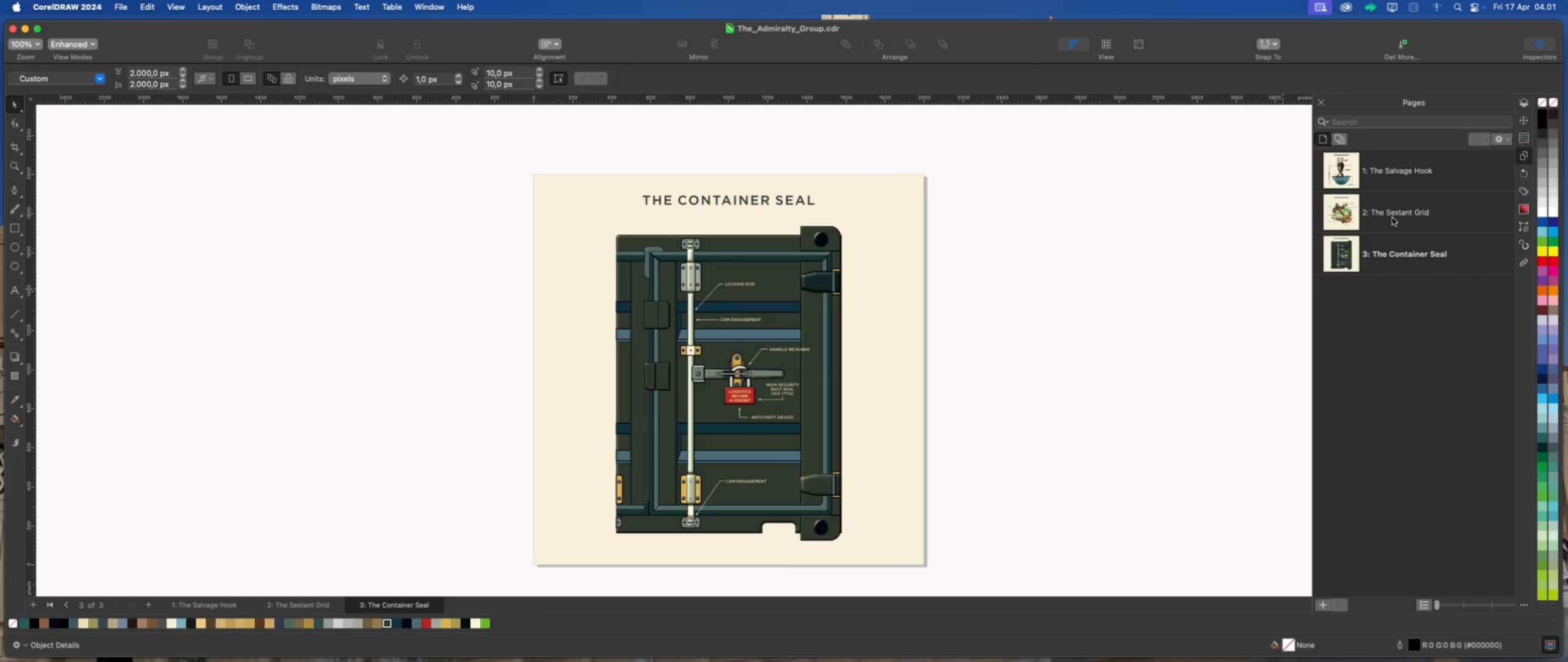 
left_click([1321, 605])
 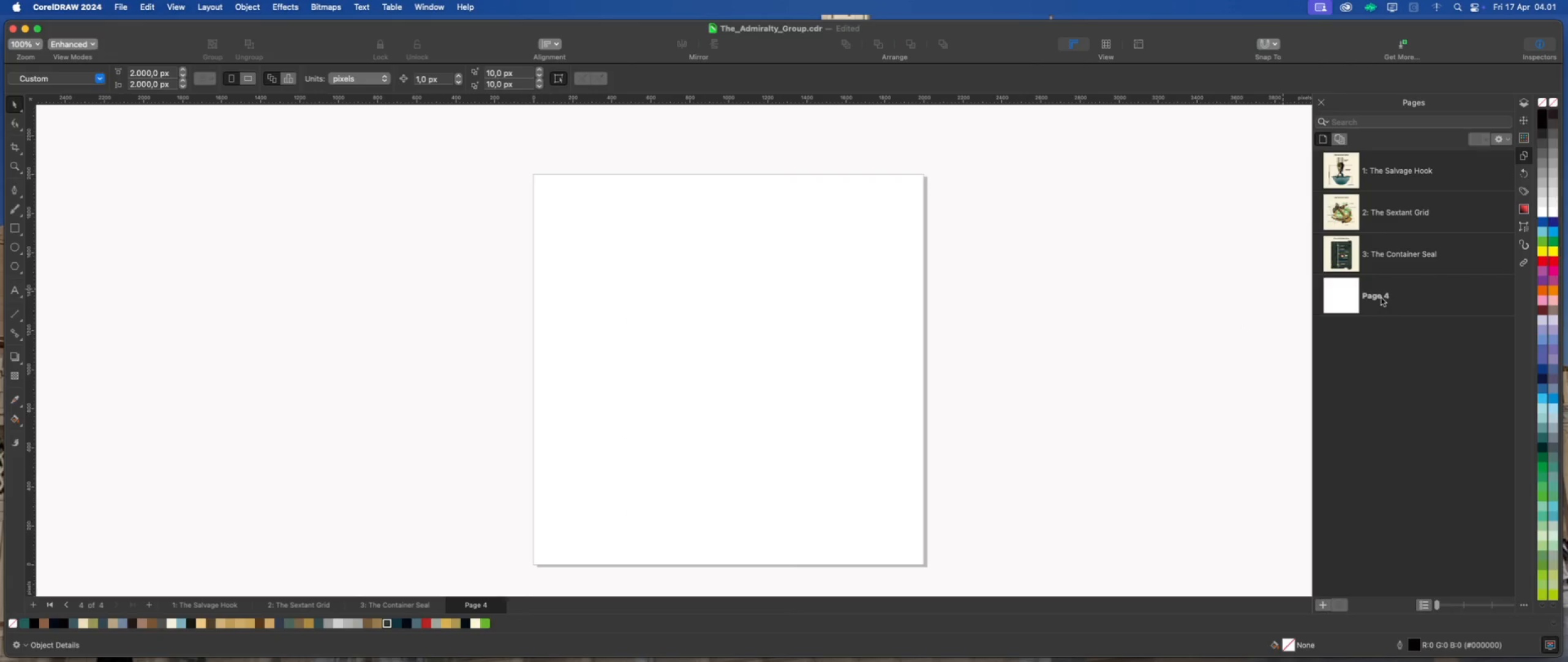 
double_click([1381, 298])
 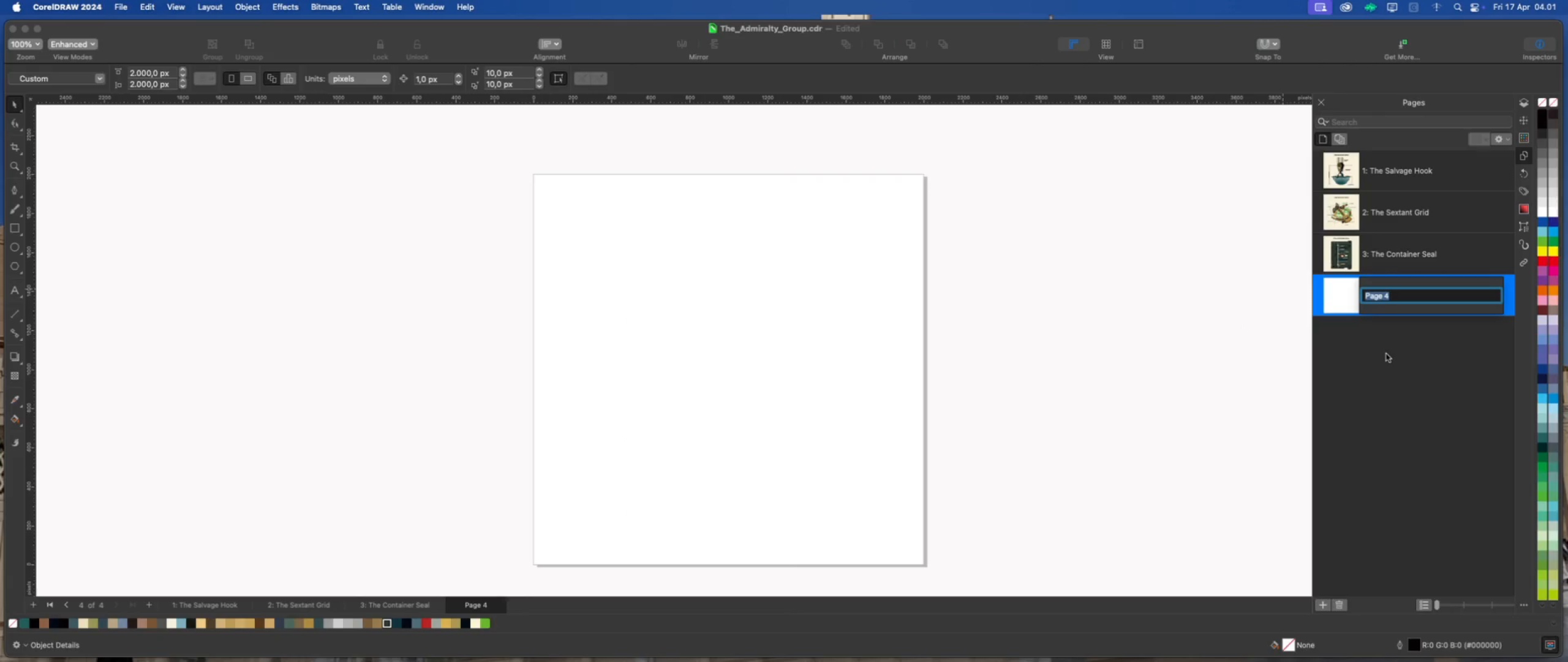 
type(The Po)
key(Backspace)
type(ropeller Pitch)
 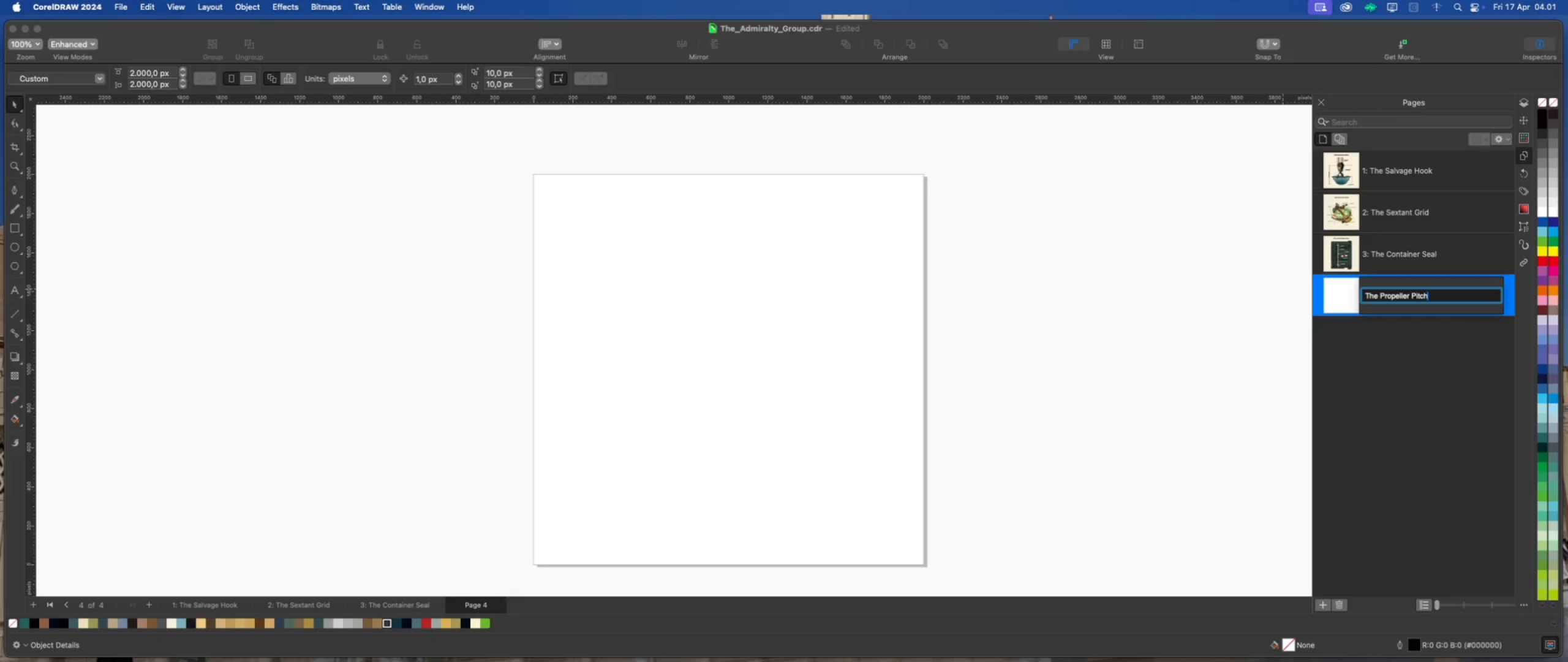 
left_click([1392, 363])
 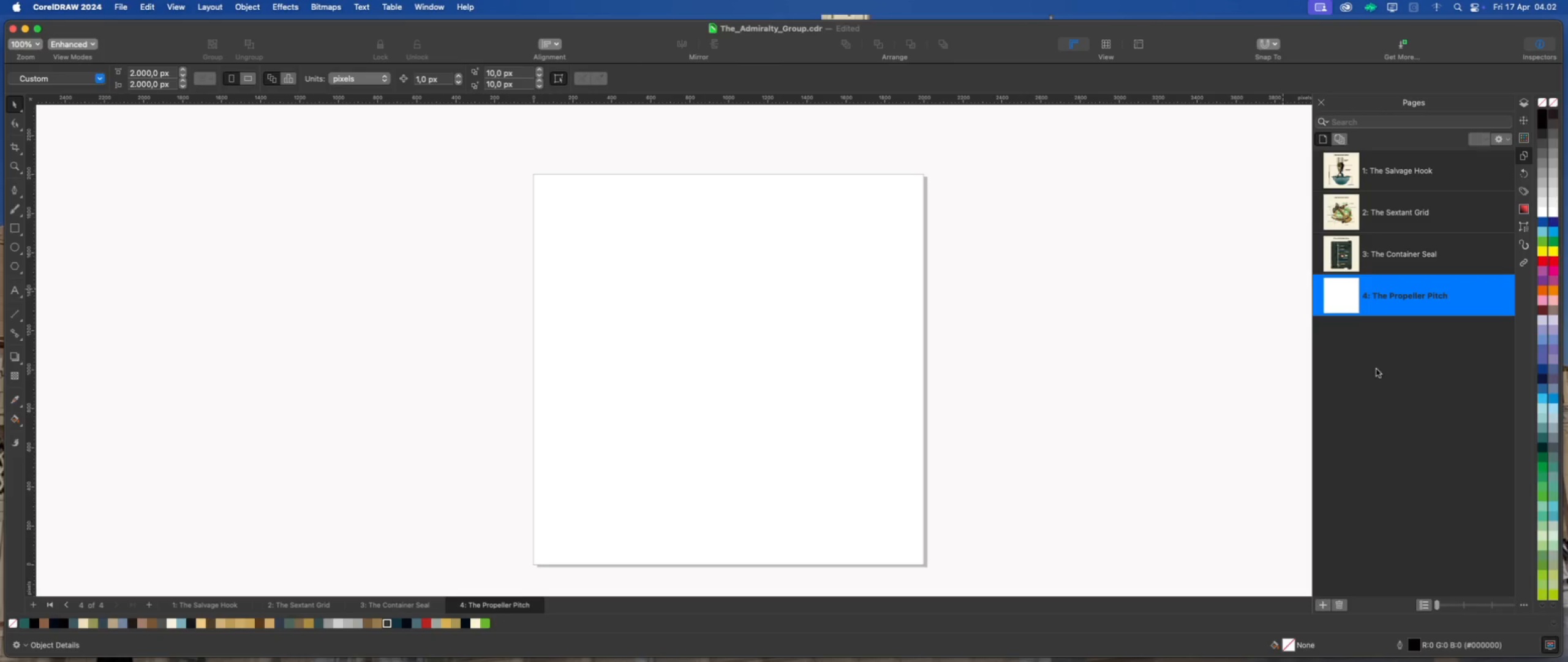 
wait(6.54)
 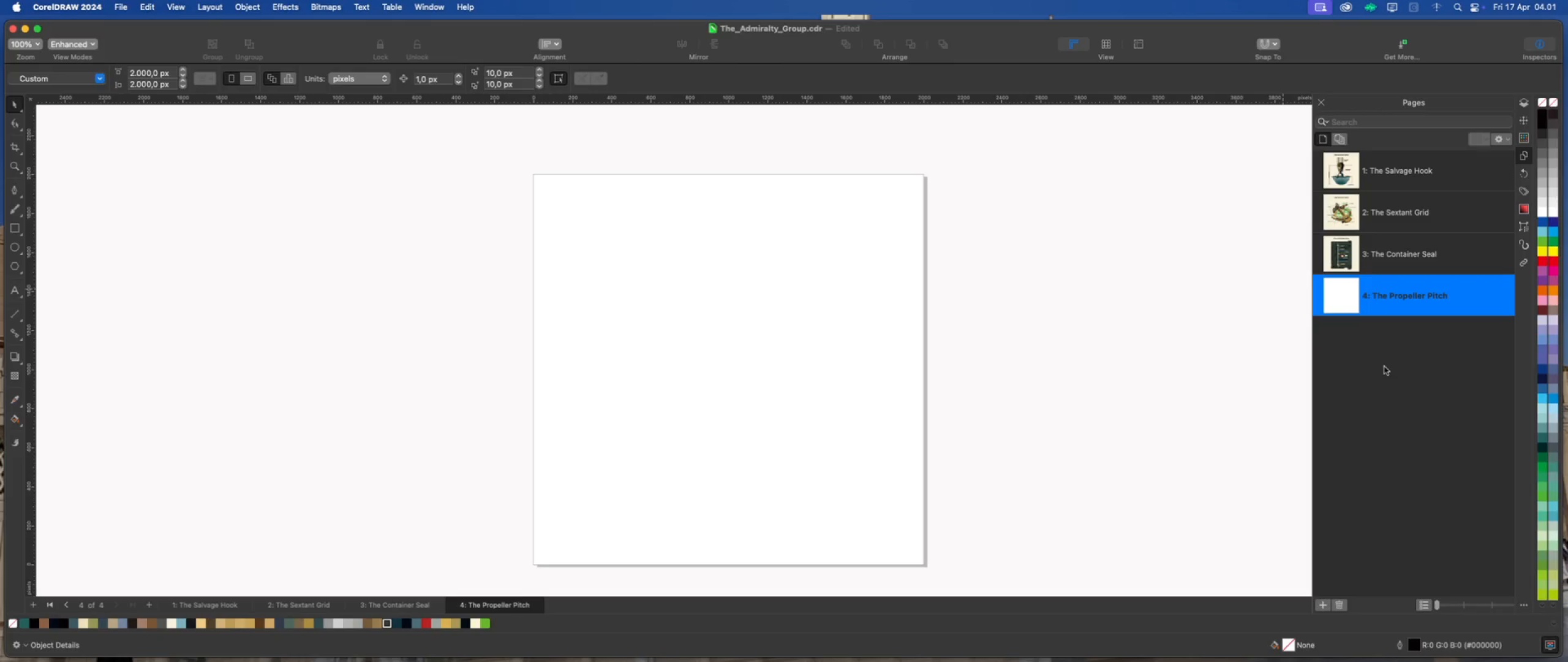 
left_click([1212, 371])
 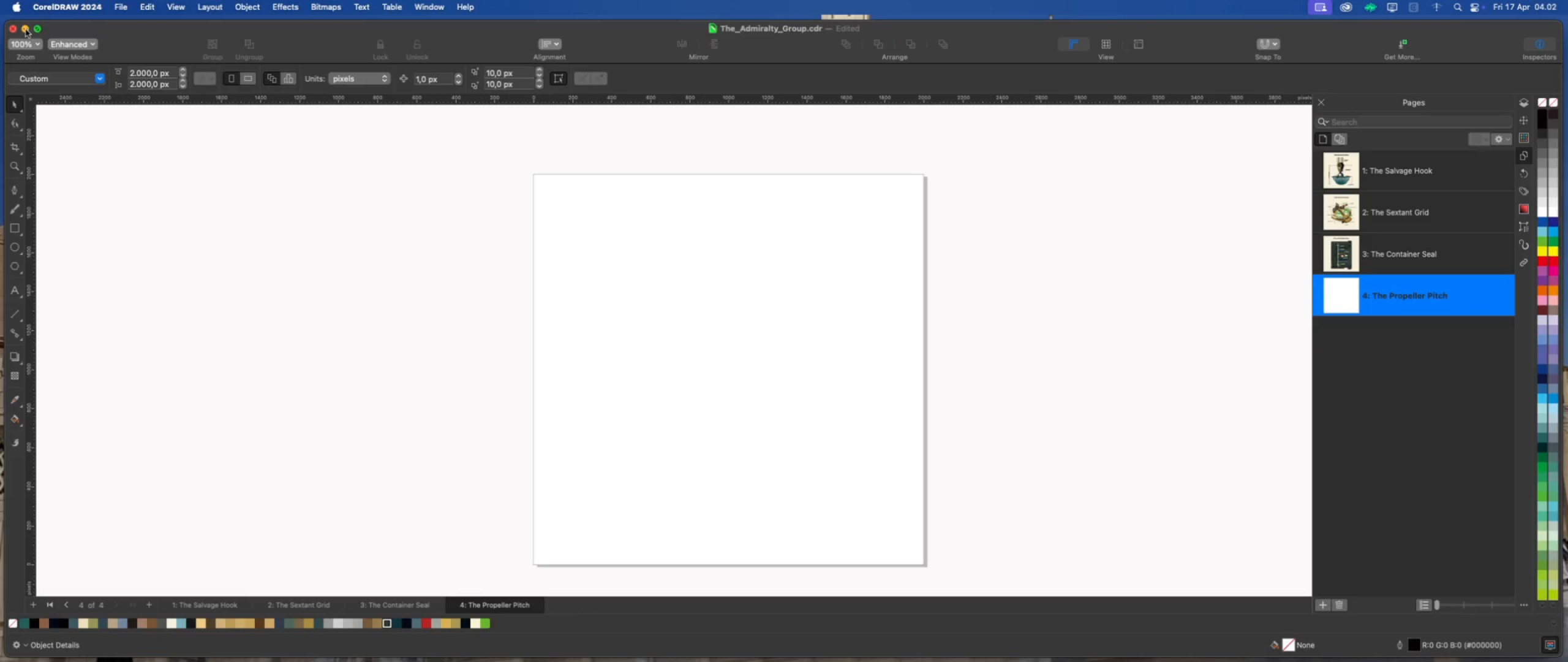 
wait(10.33)
 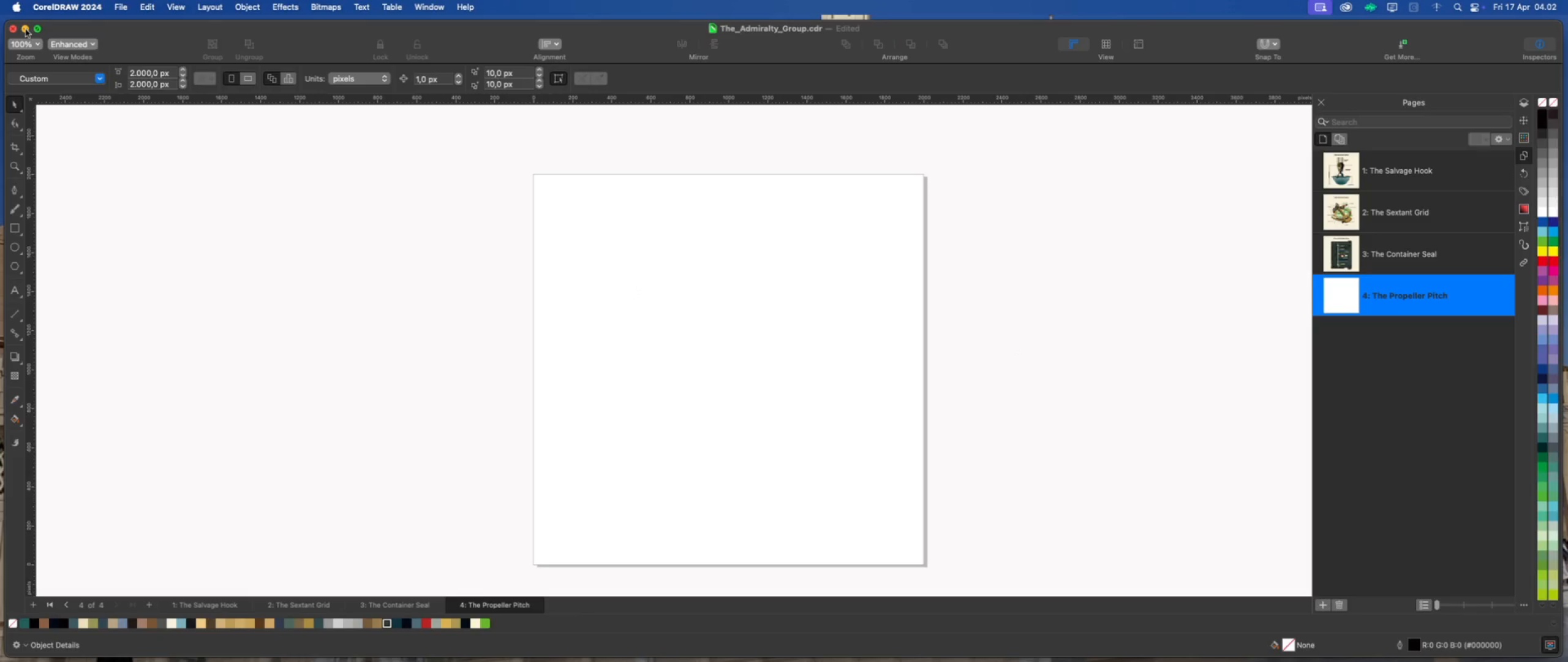 
left_click([103, 641])
 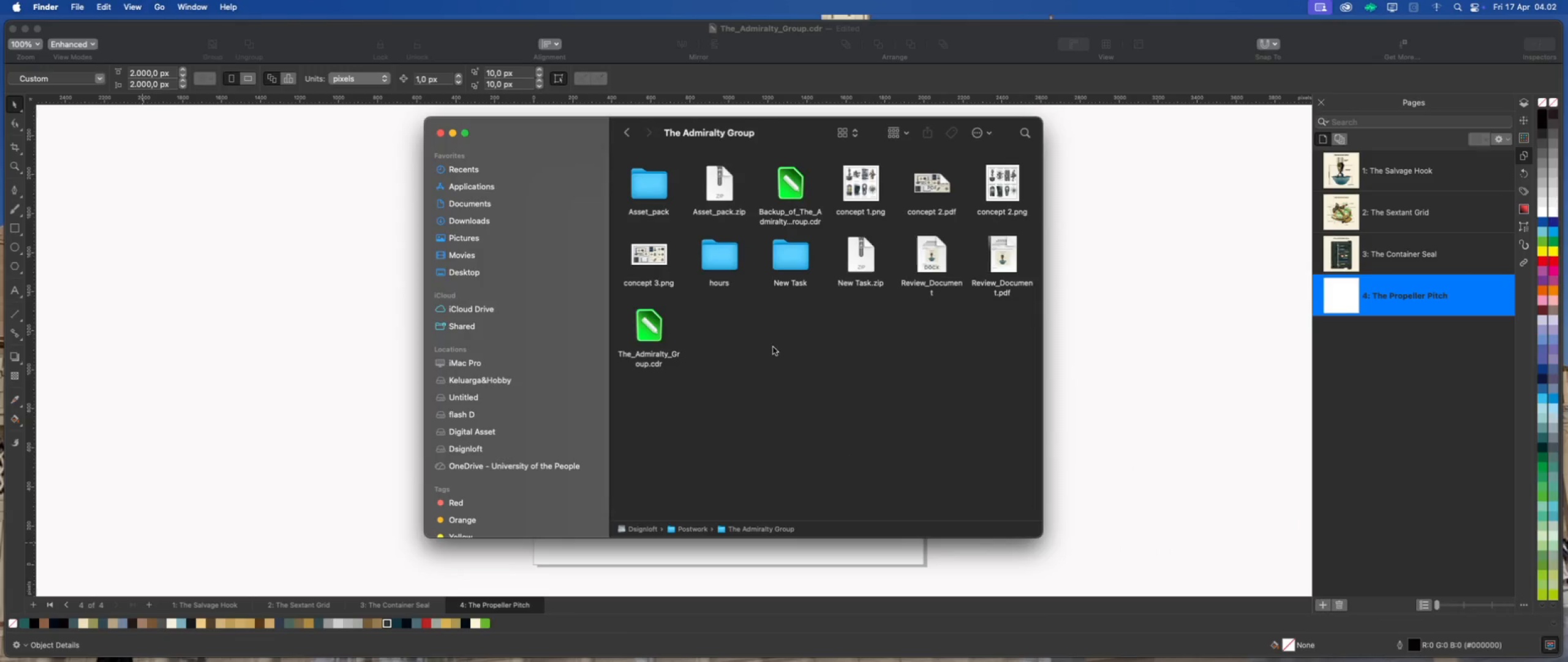 
left_click([836, 340])
 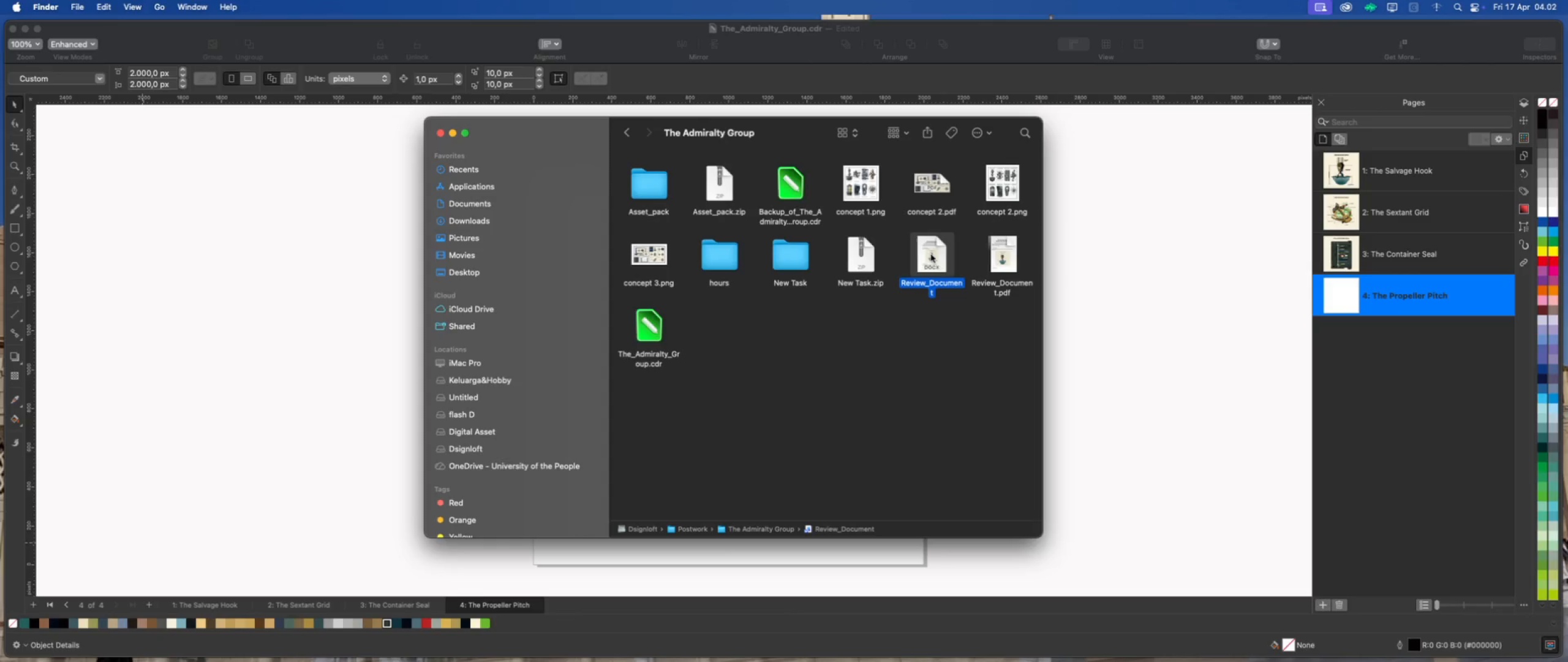 
wait(5.98)
 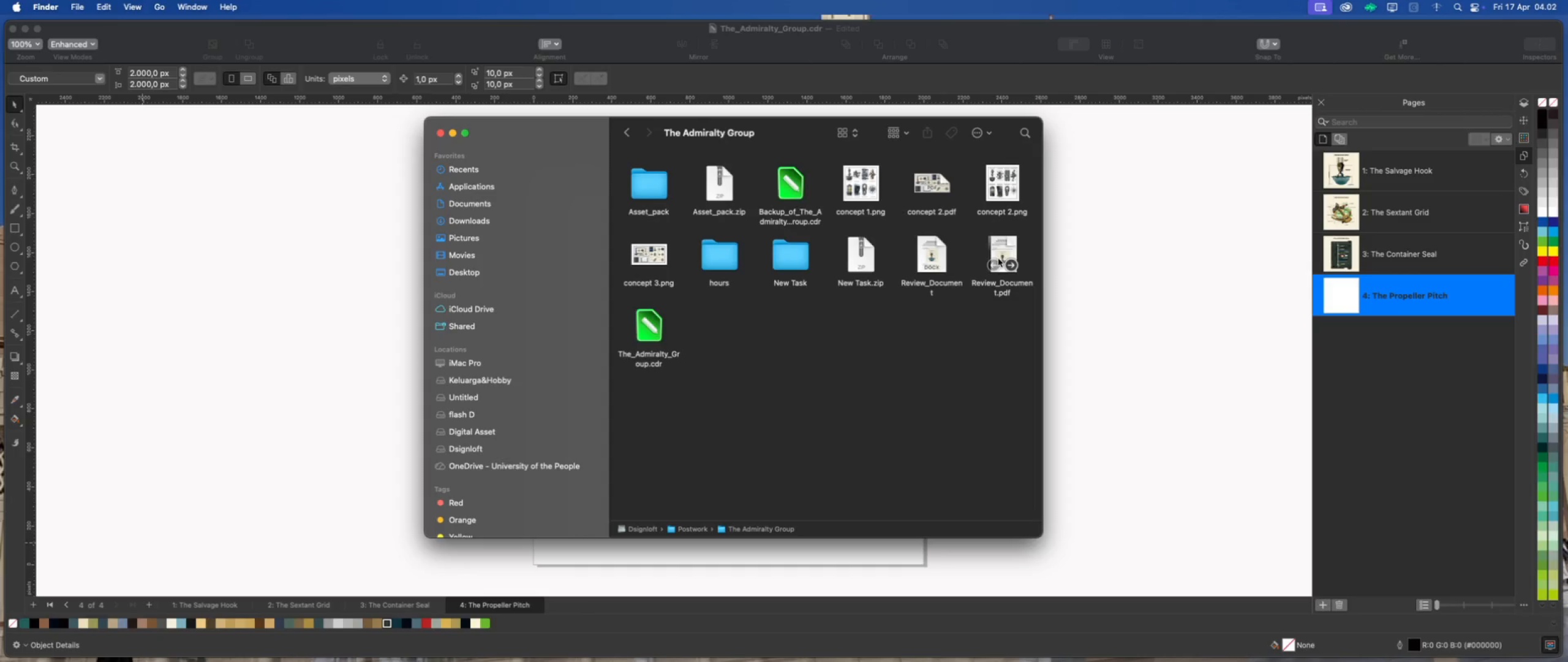 
double_click([931, 254])
 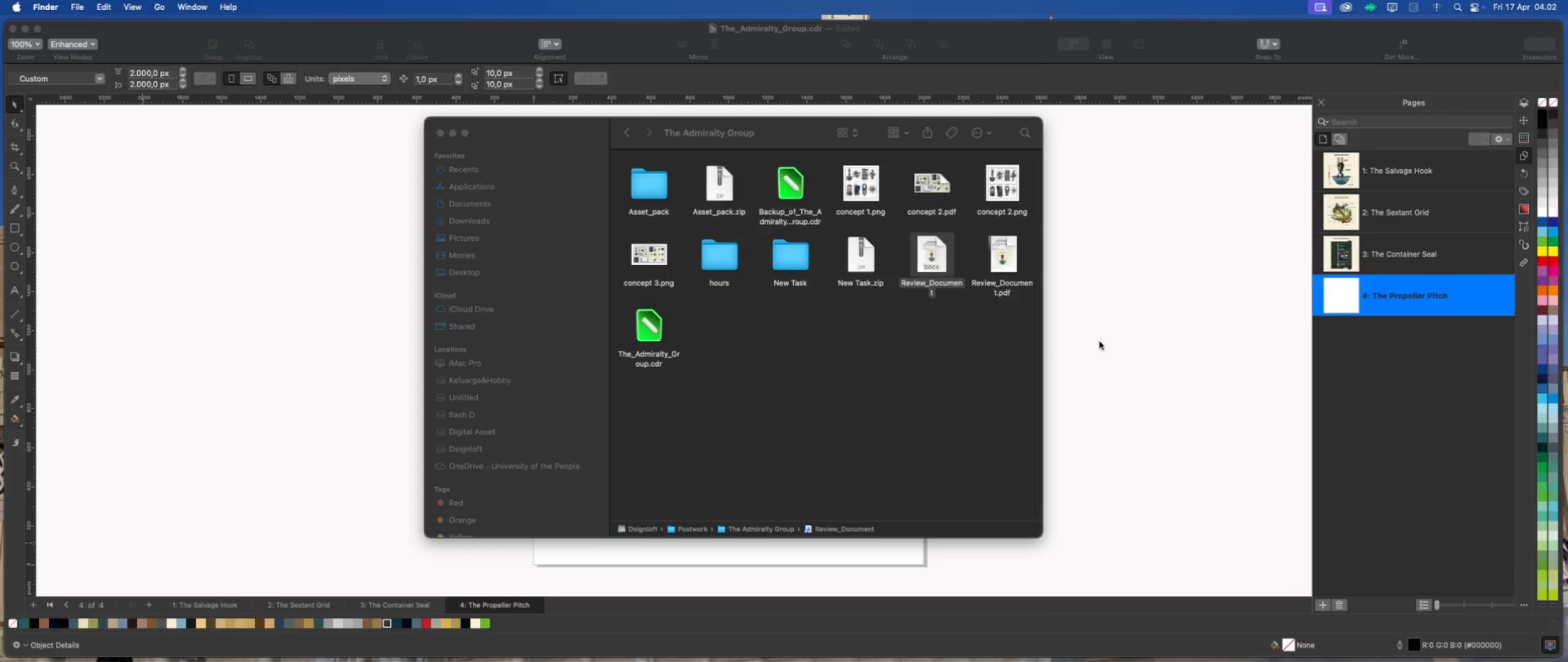 
wait(6.86)
 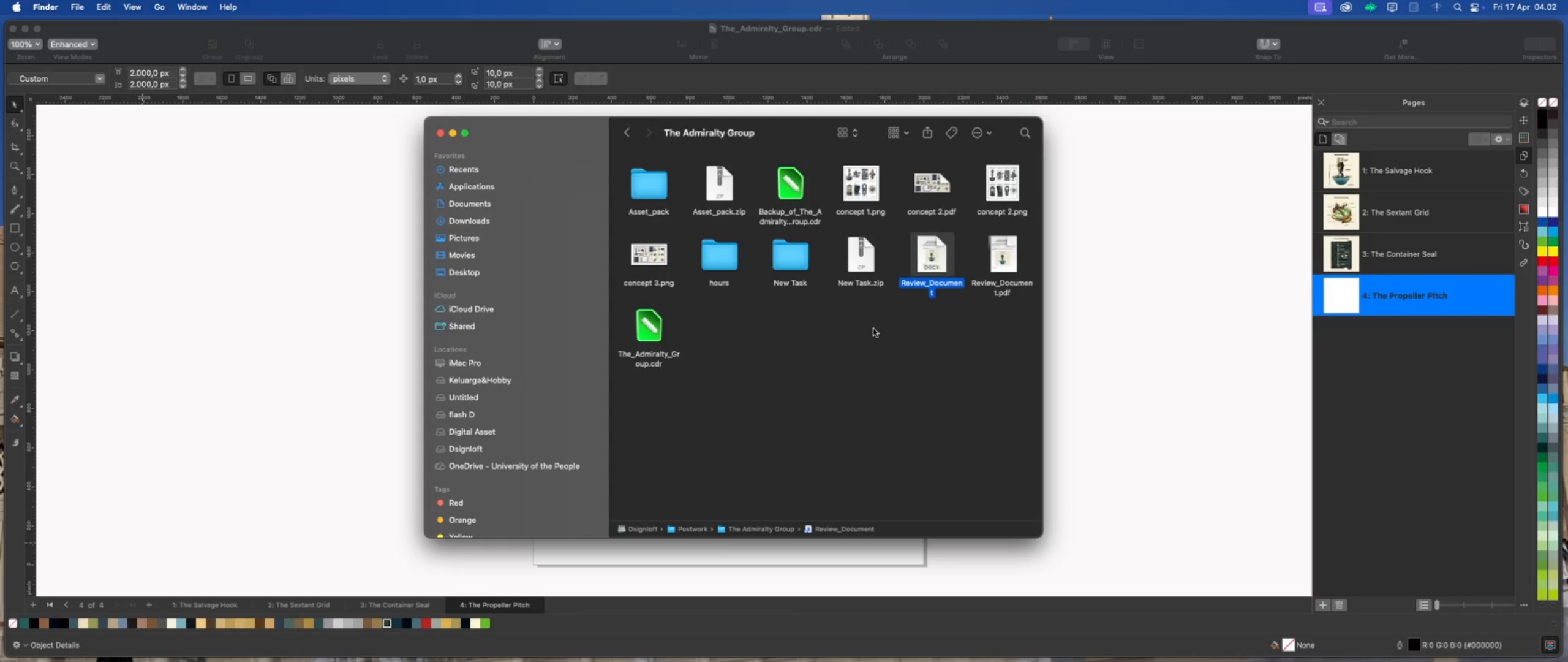 
scroll: coordinate [1054, 399], scroll_direction: down, amount: 44.0
 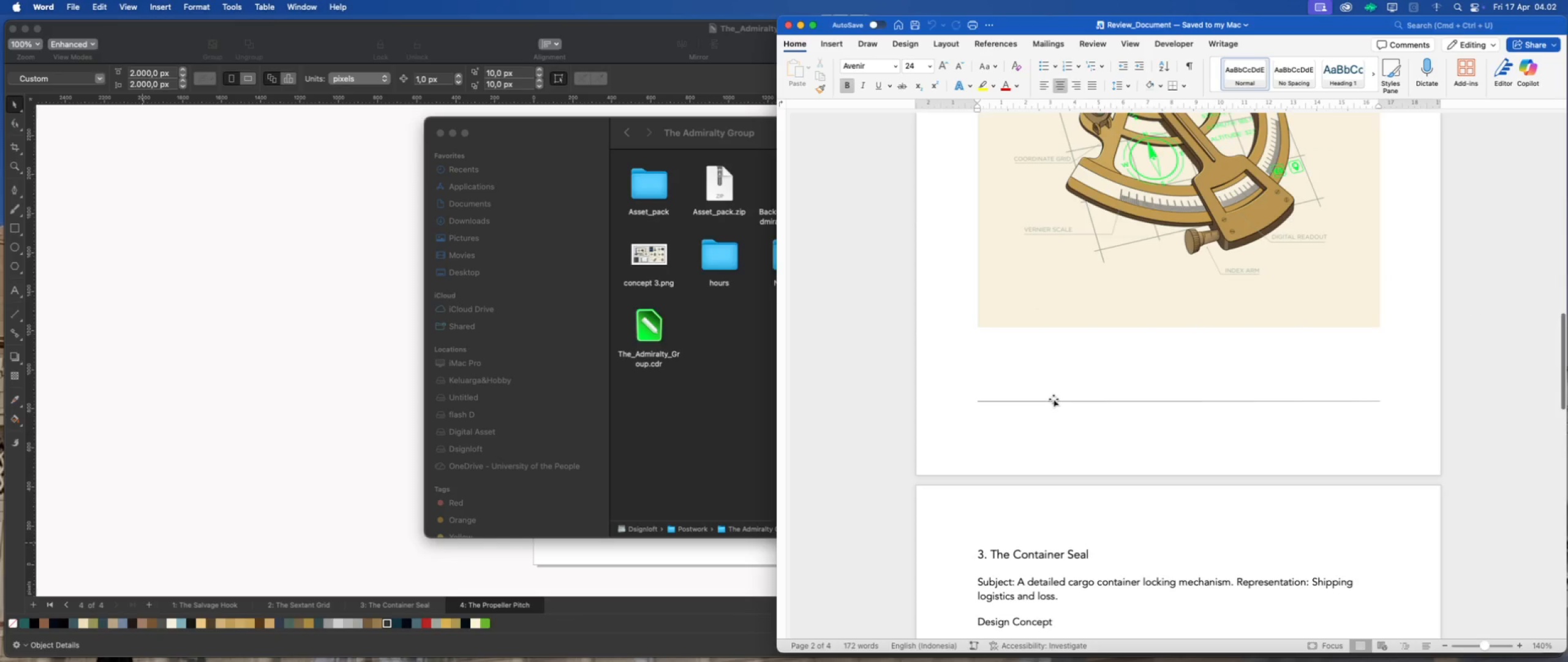 
left_click([1058, 394])
 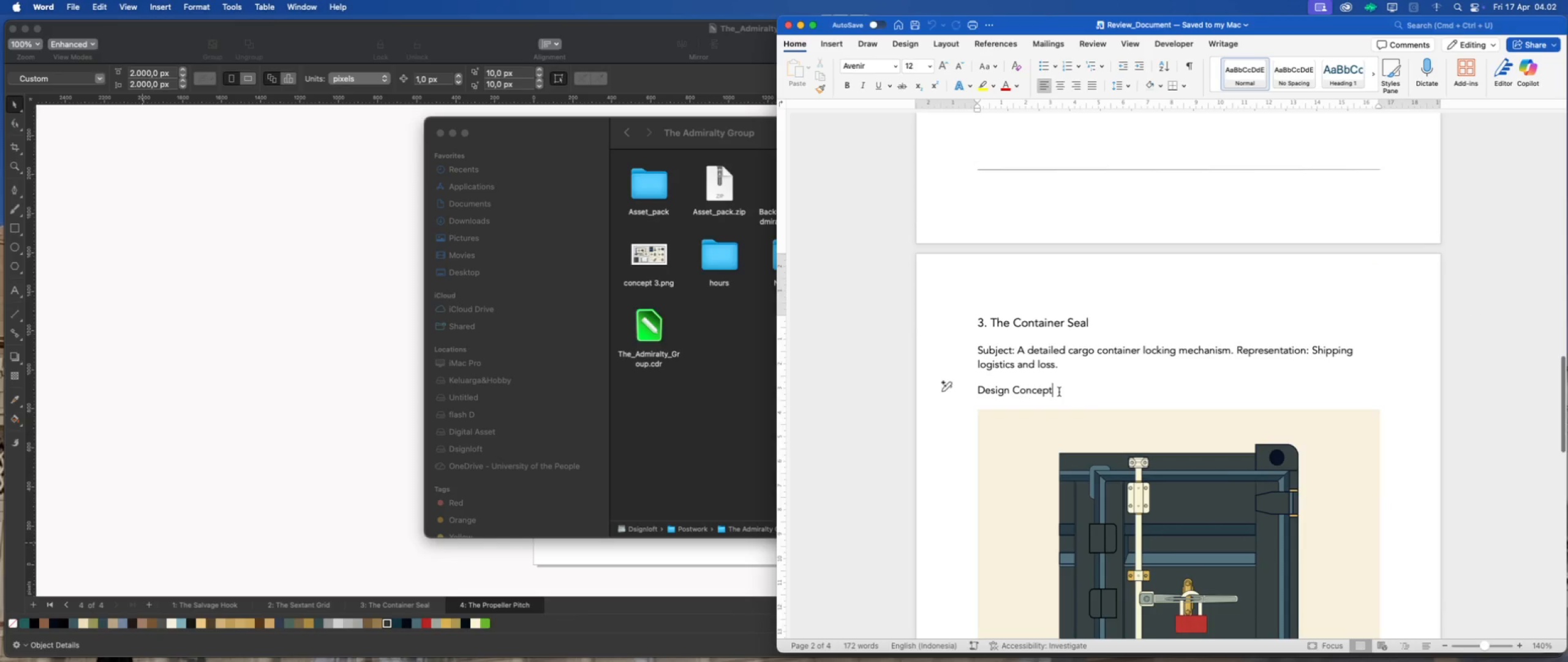 
left_click_drag(start_coordinate=[1059, 392], to_coordinate=[971, 392])
 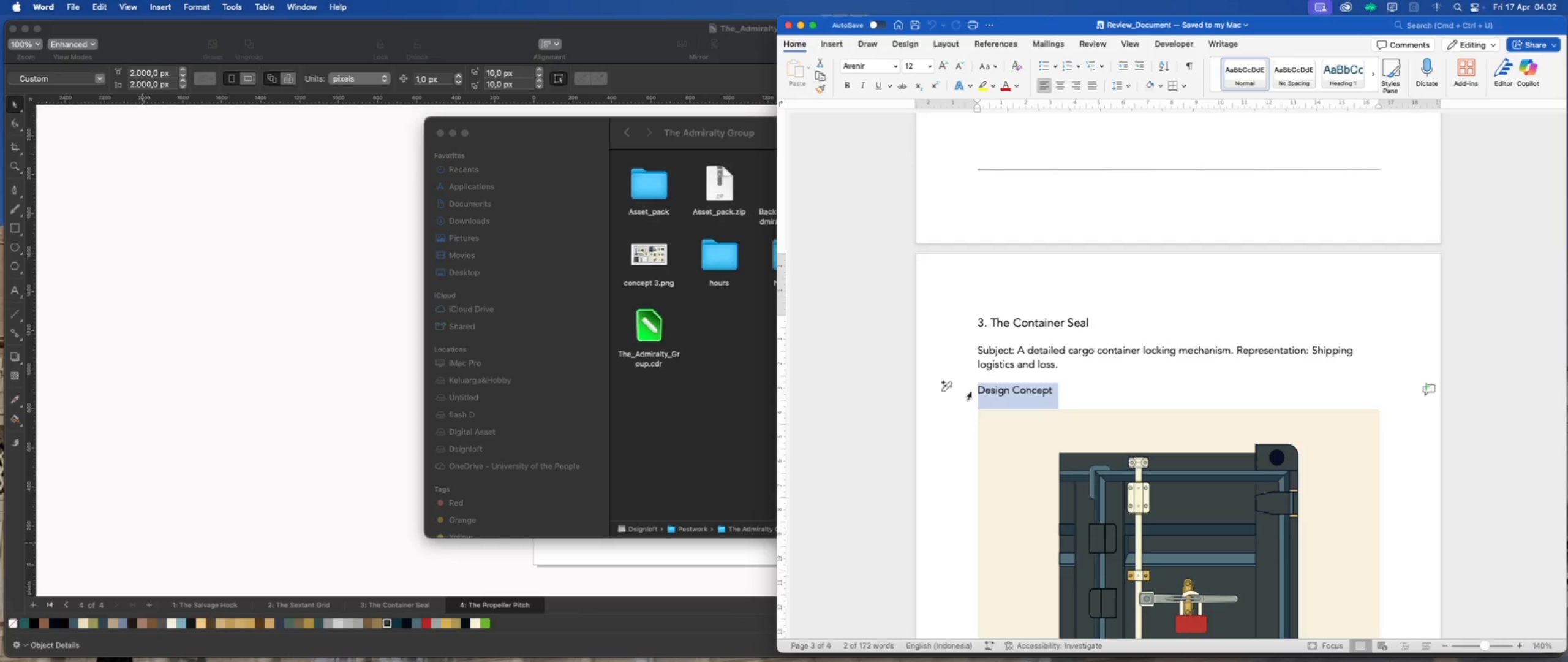 
key(Delete)
 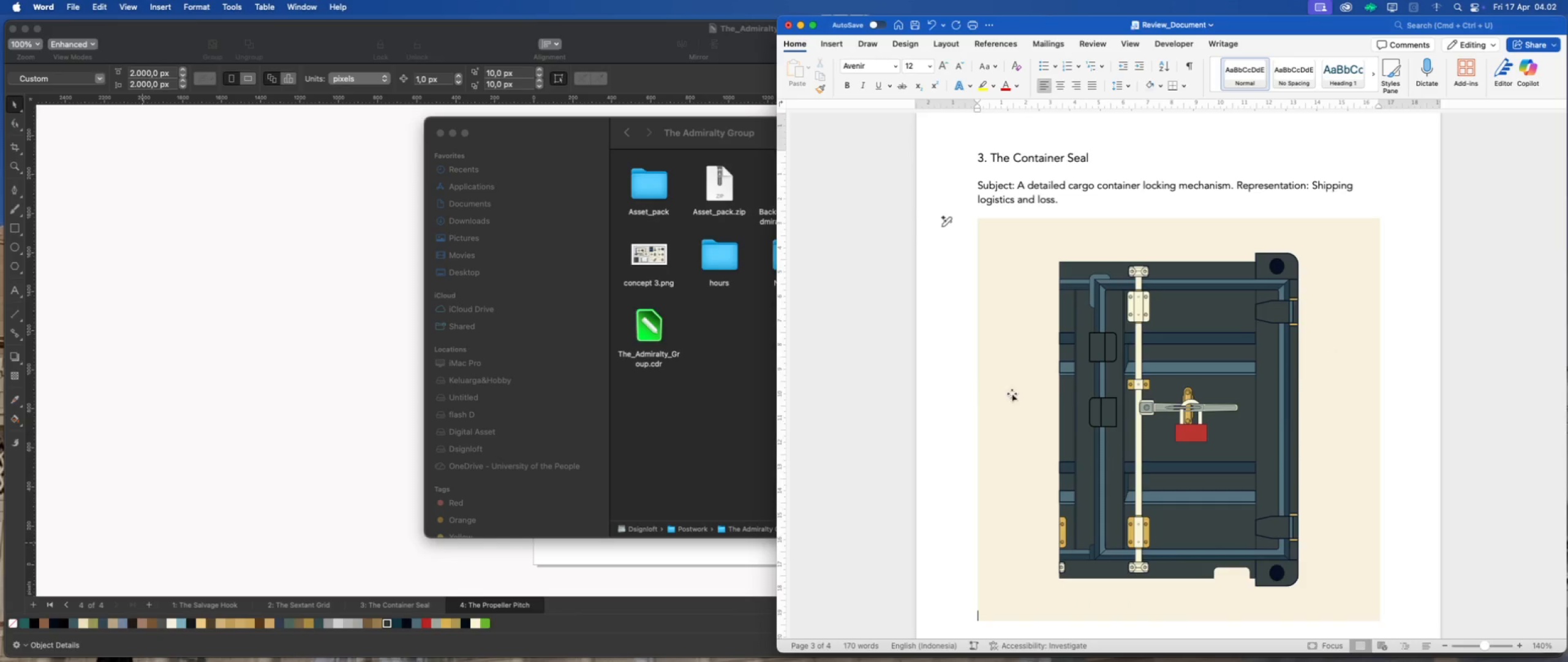 
left_click([1075, 379])
 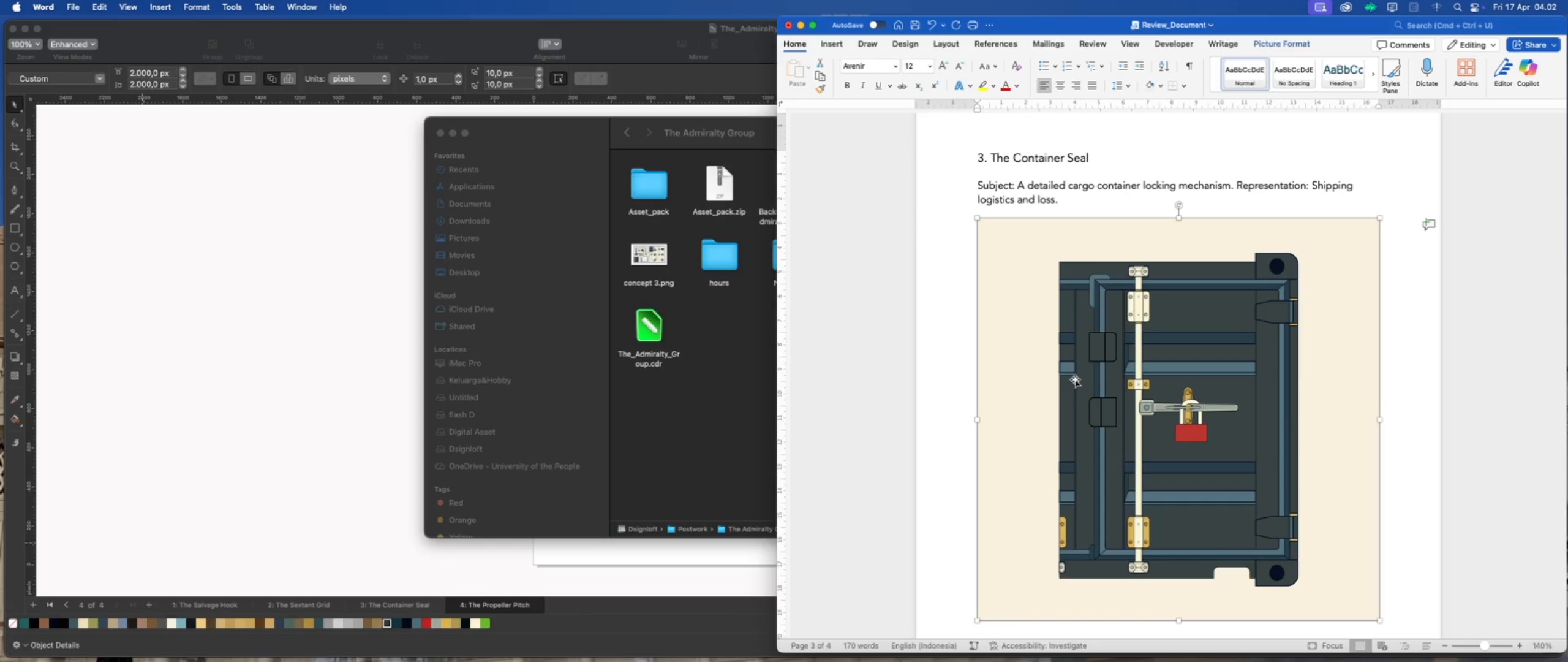 
key(Delete)
 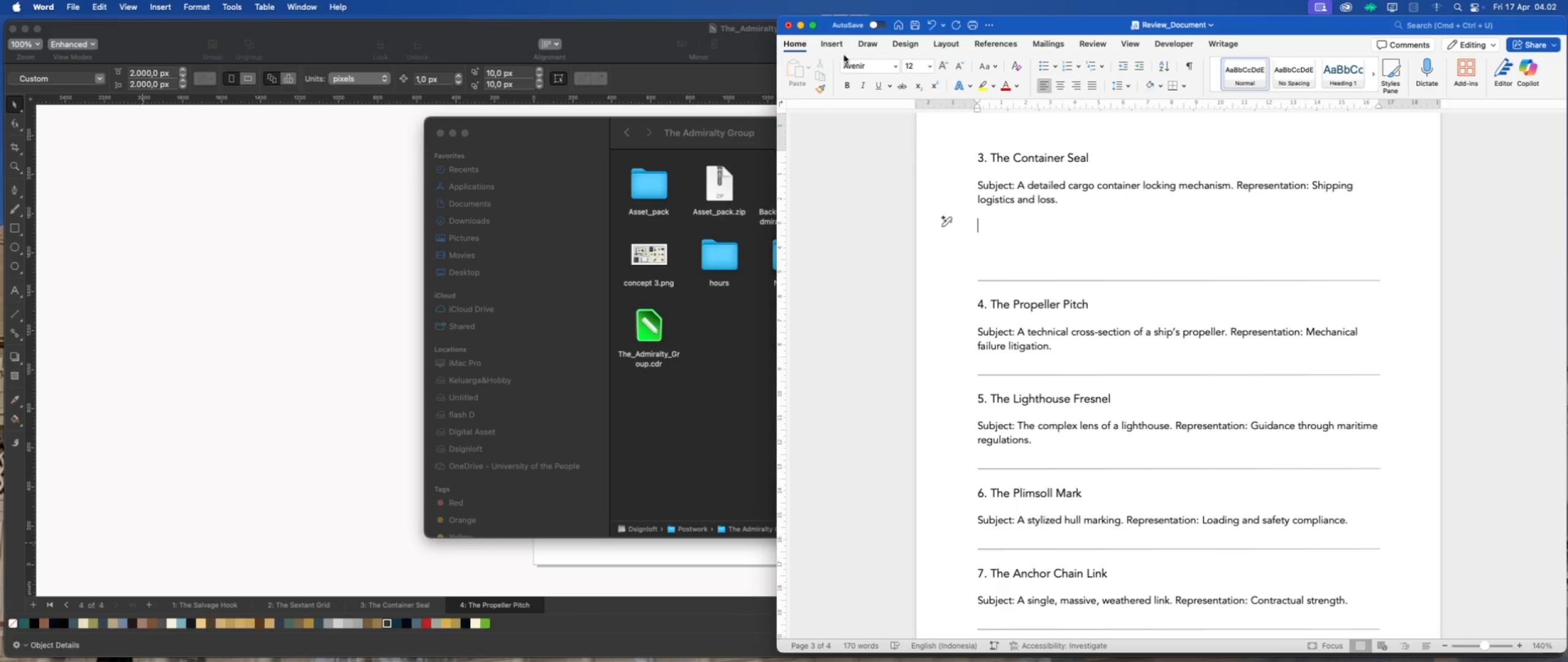 
left_click([835, 47])
 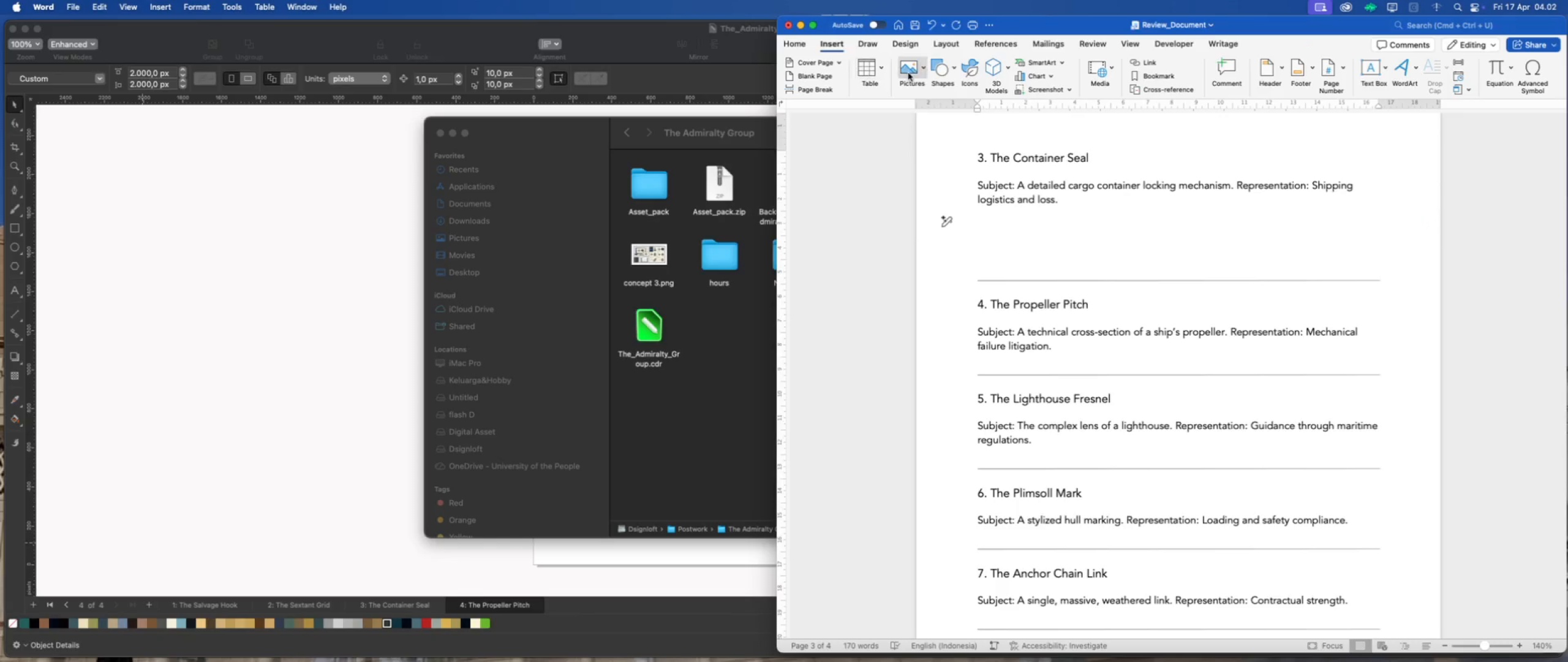 
left_click([924, 73])
 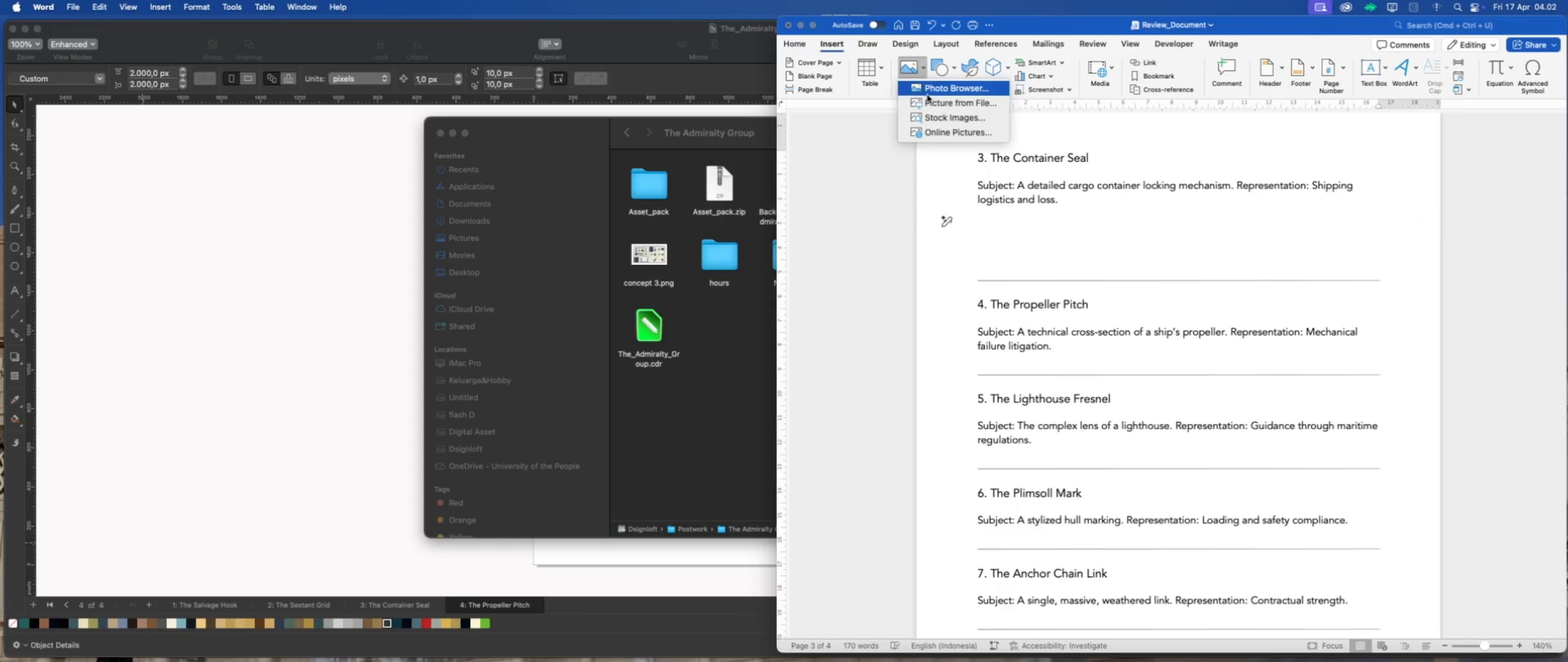 
left_click([929, 97])
 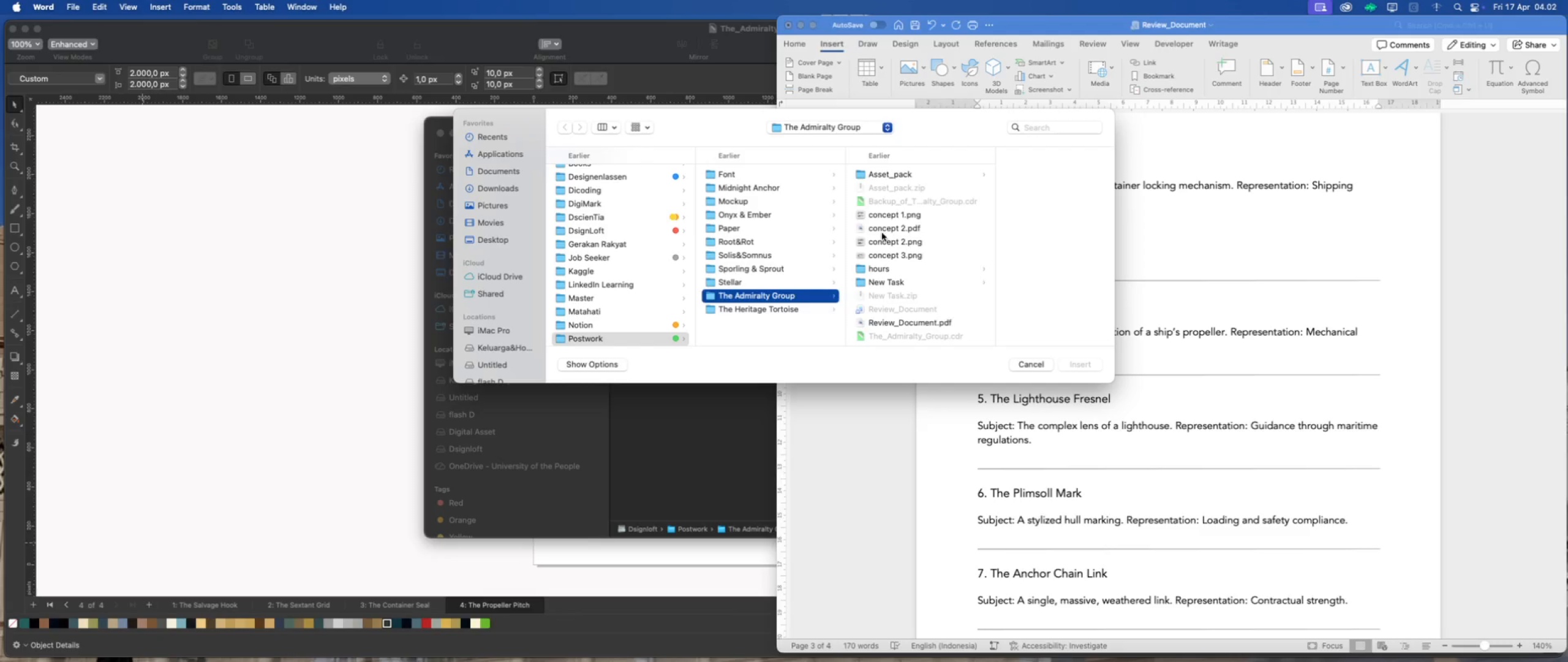 
left_click([918, 175])
 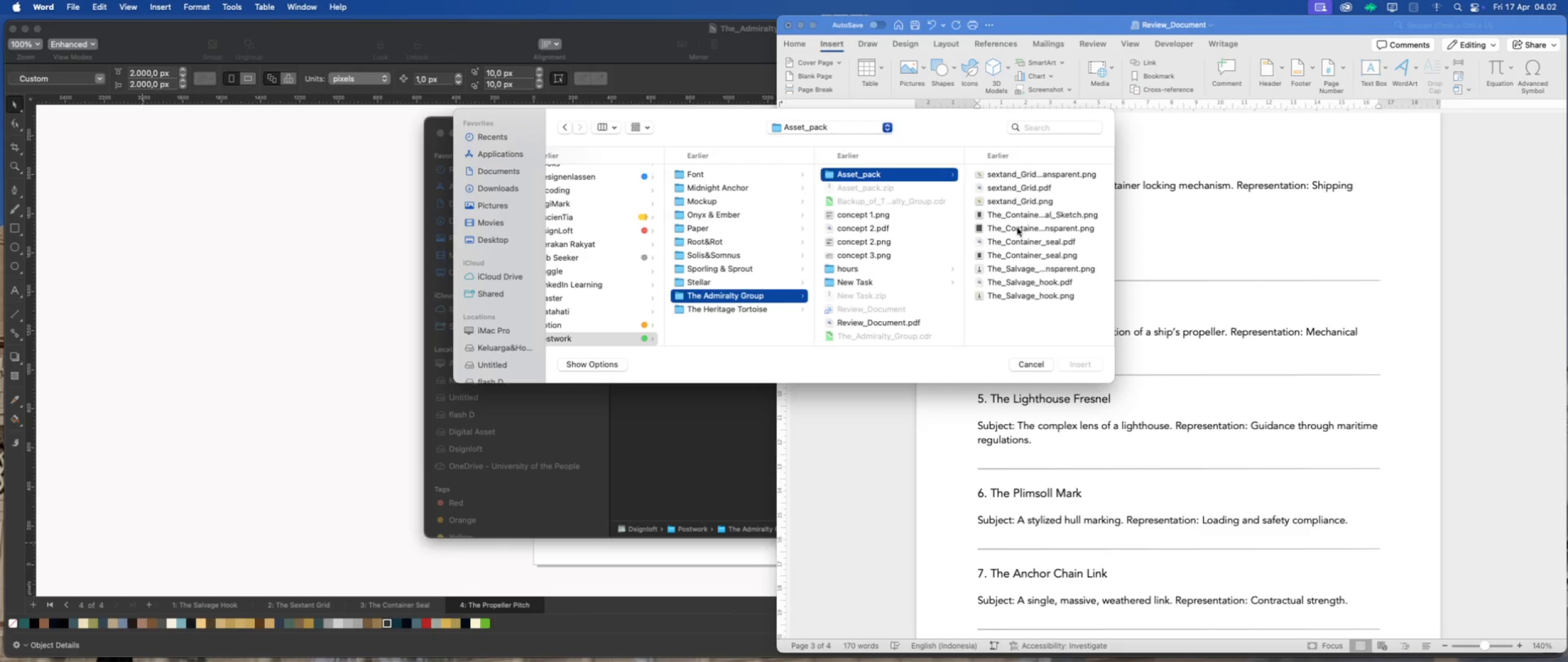 
mouse_move([1019, 253])
 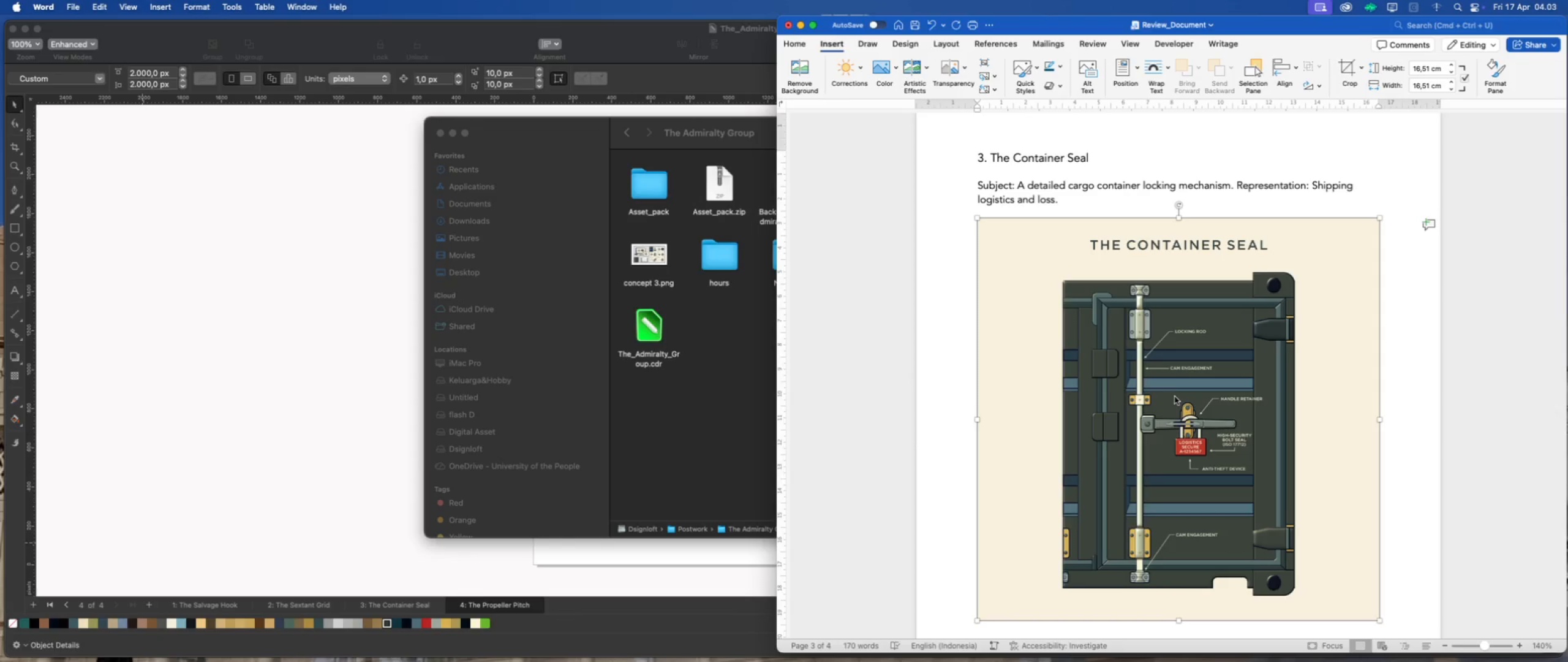 
scroll: coordinate [1117, 386], scroll_direction: down, amount: 36.0
 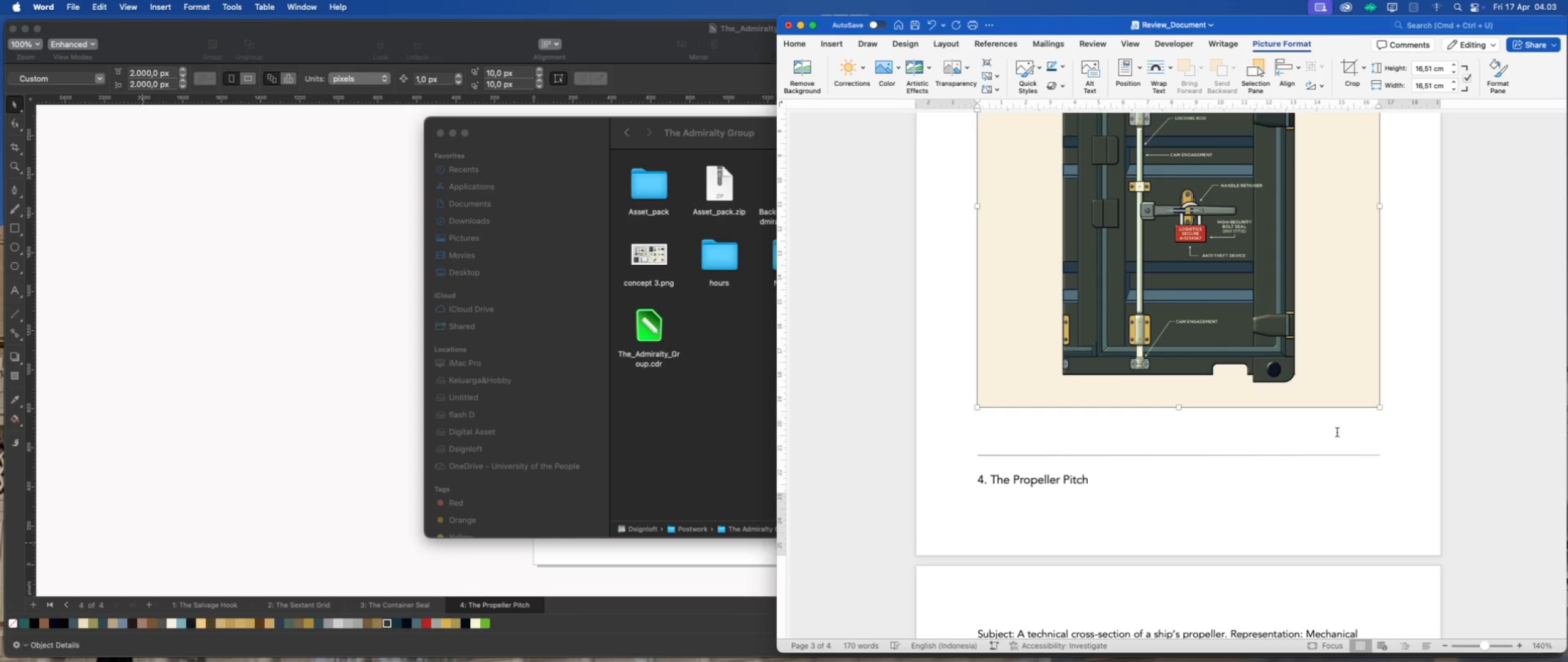 
left_click([1338, 432])
 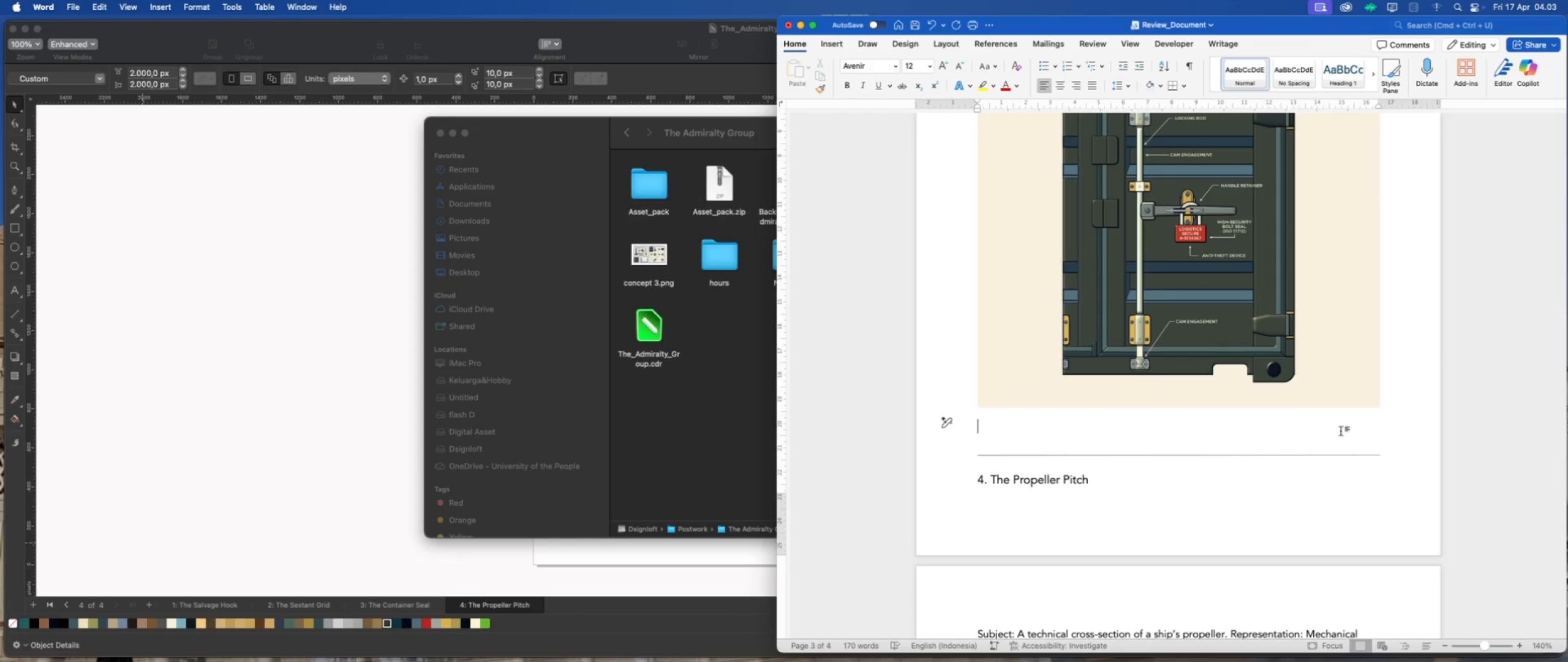 
key(Enter)
 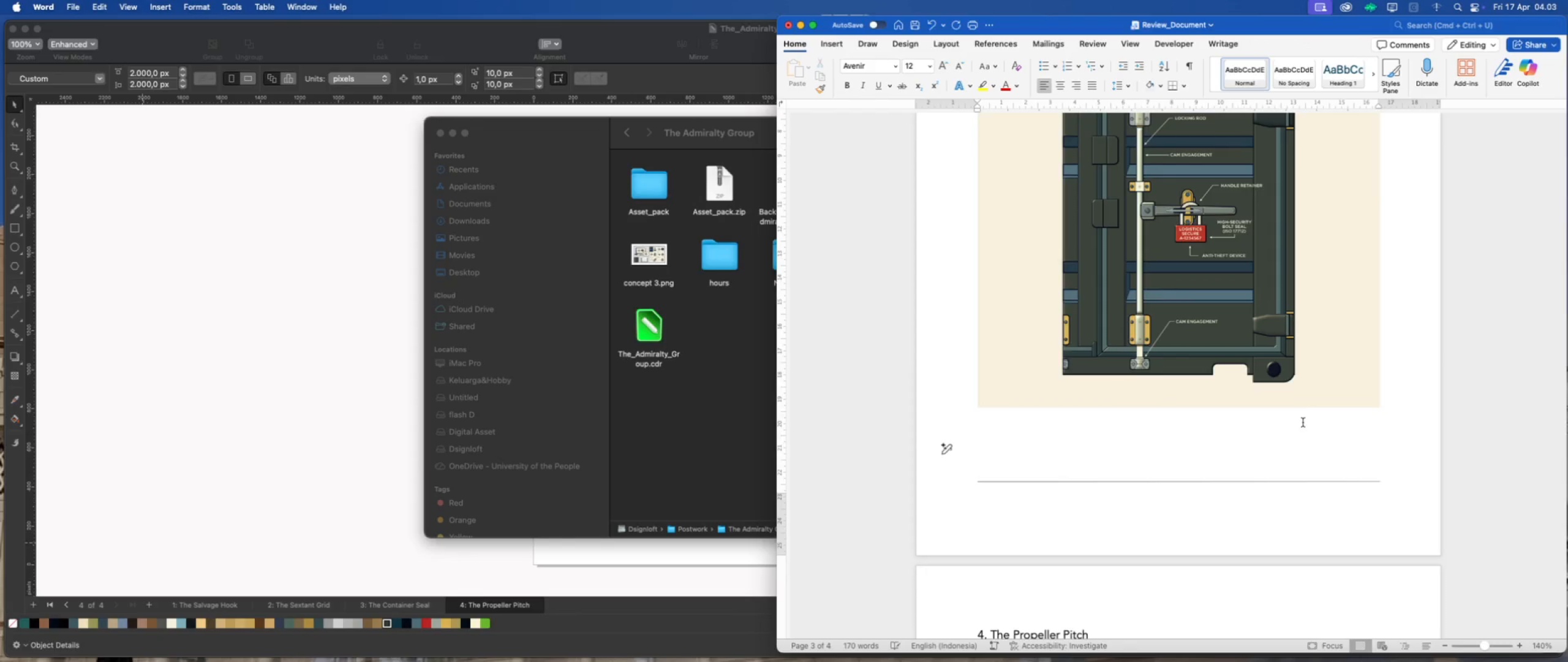 
scroll: coordinate [1224, 408], scroll_direction: up, amount: 33.0
 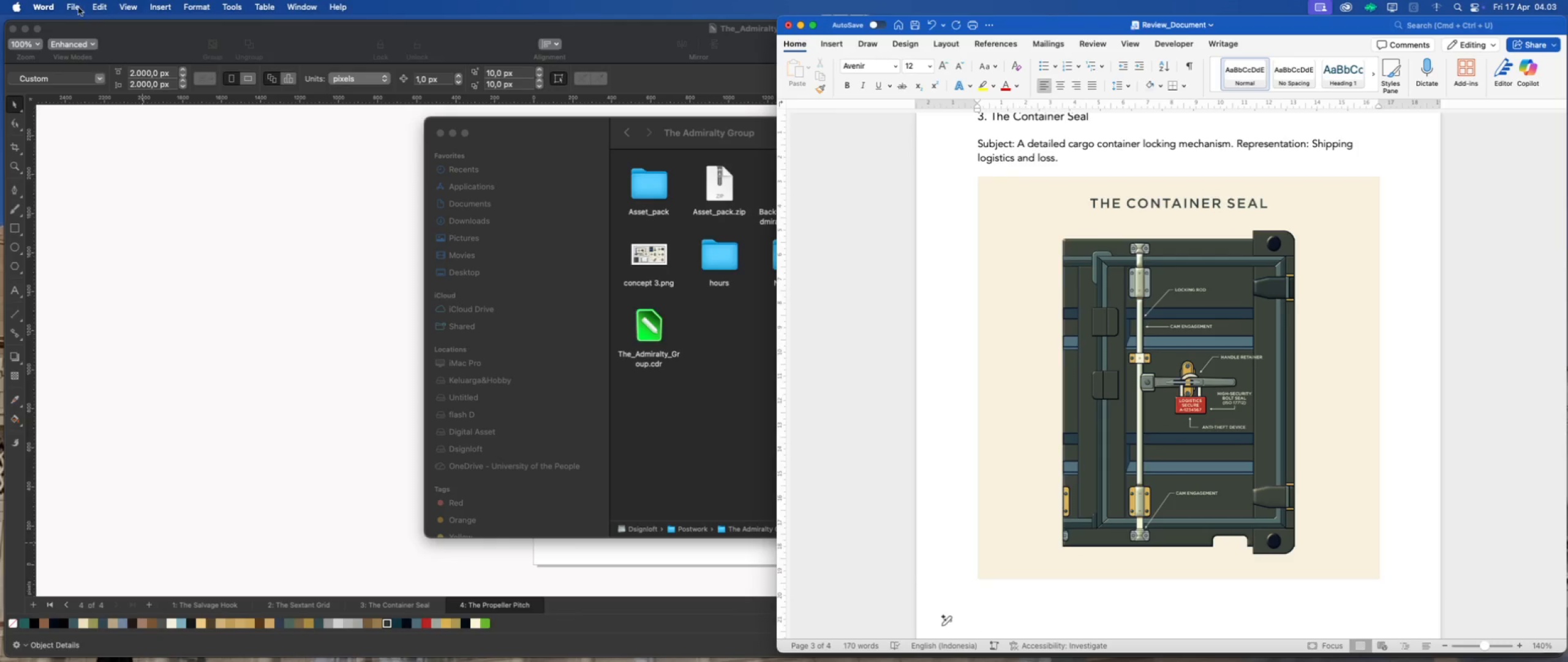 
left_click([75, 7])
 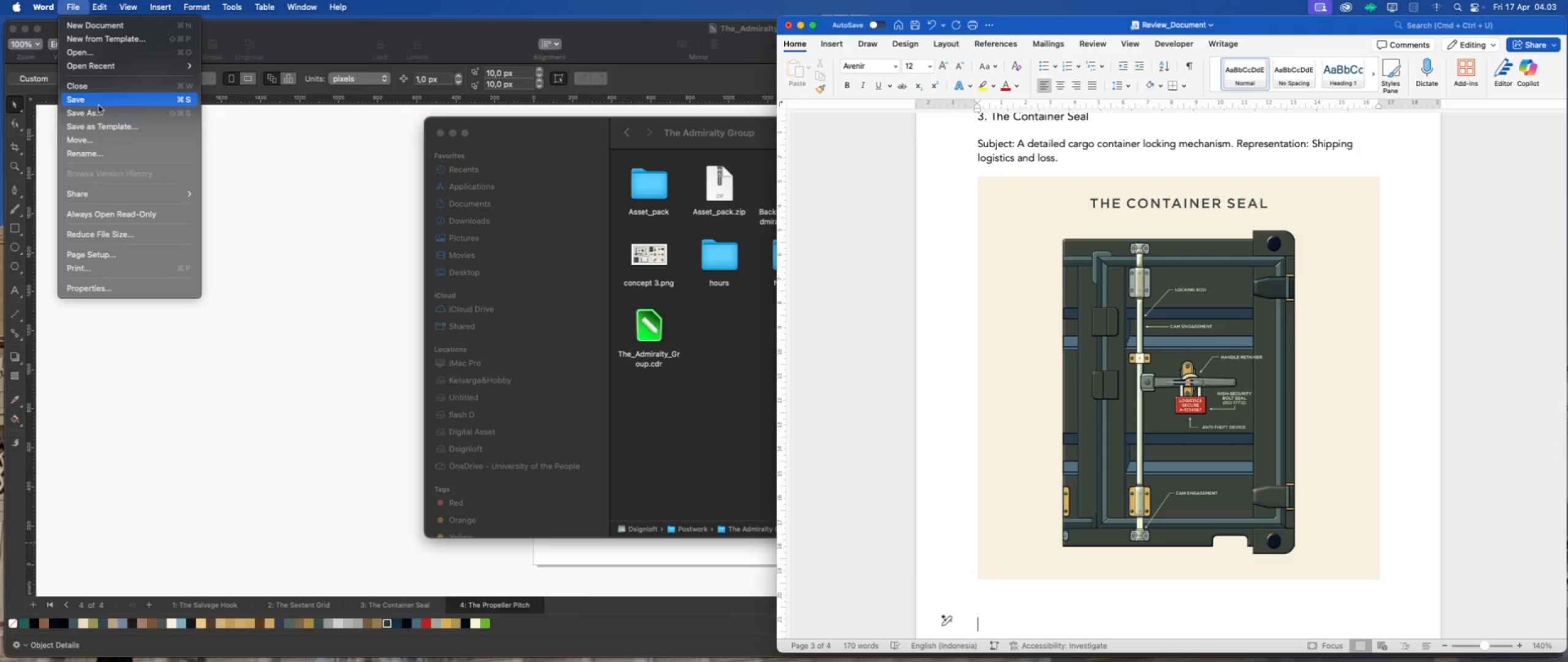 
left_click([100, 102])
 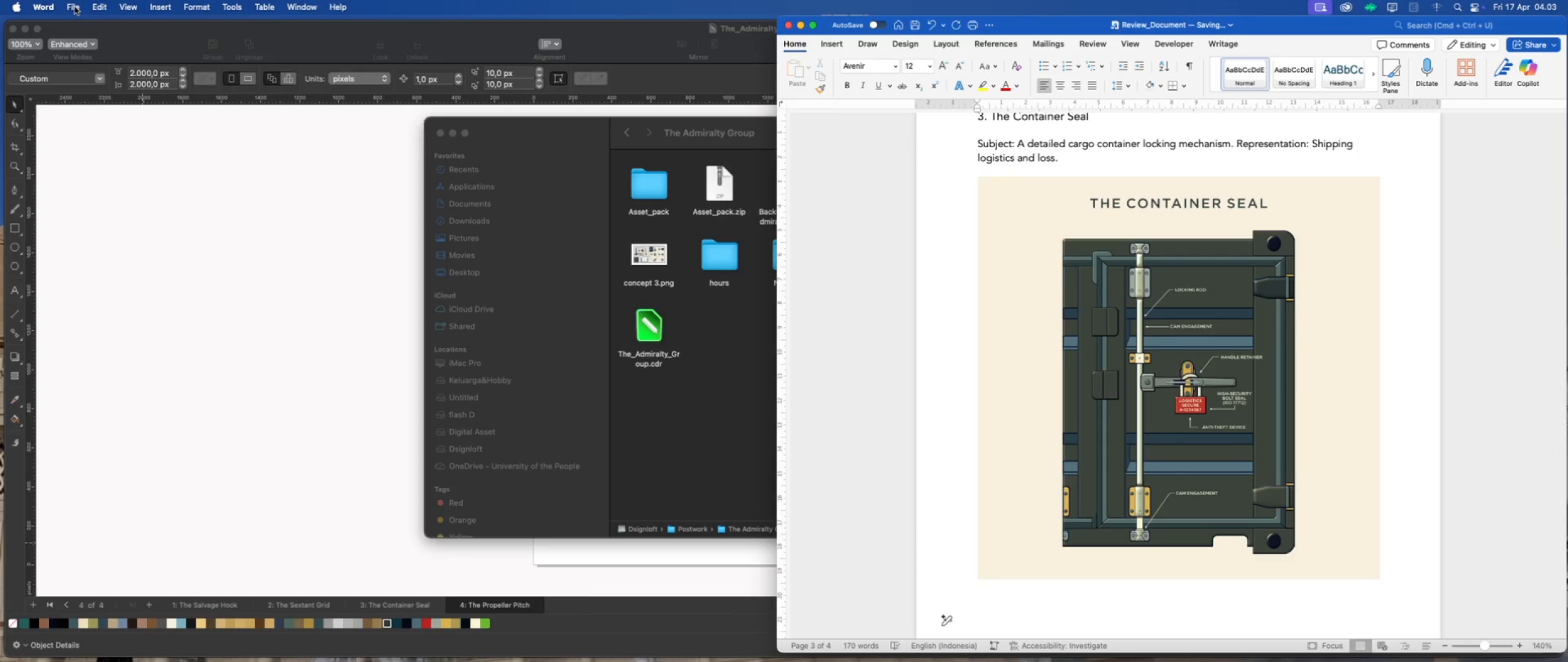 
left_click([75, 7])
 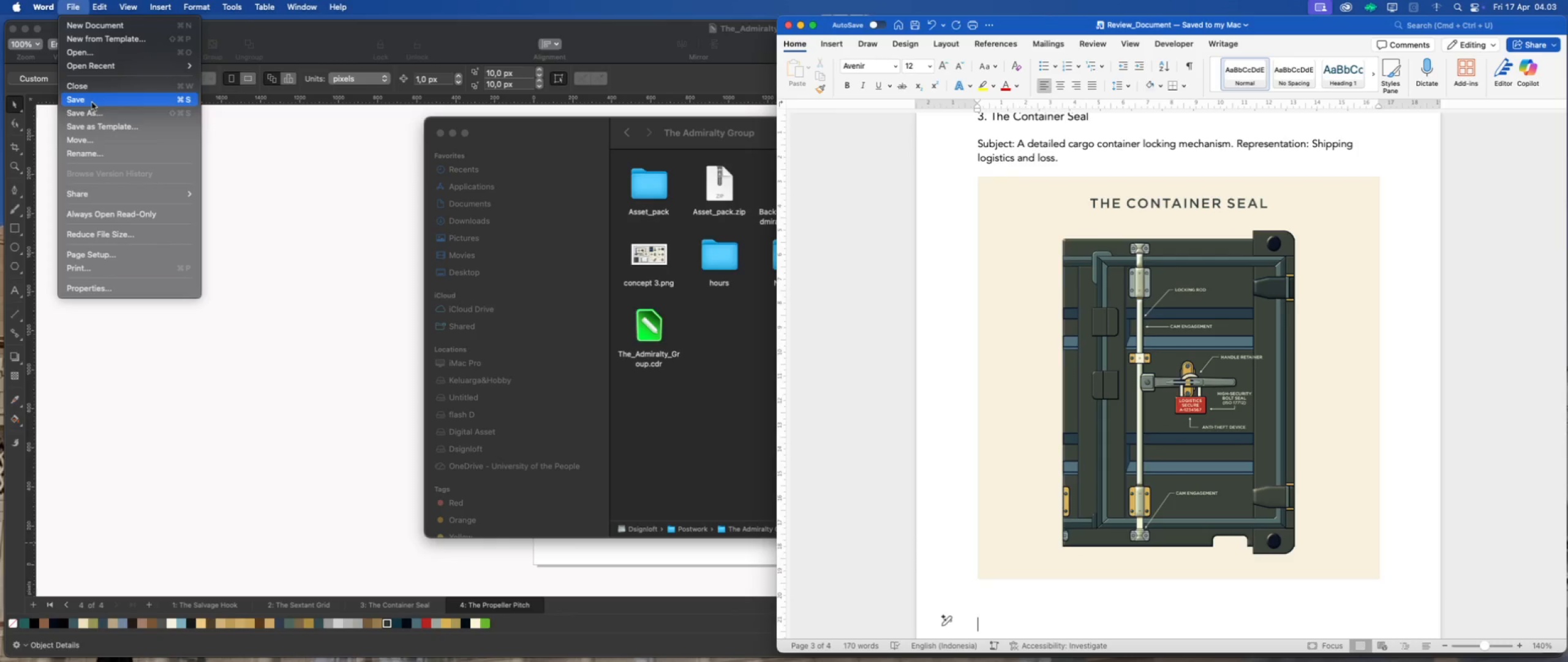 
left_click([94, 109])
 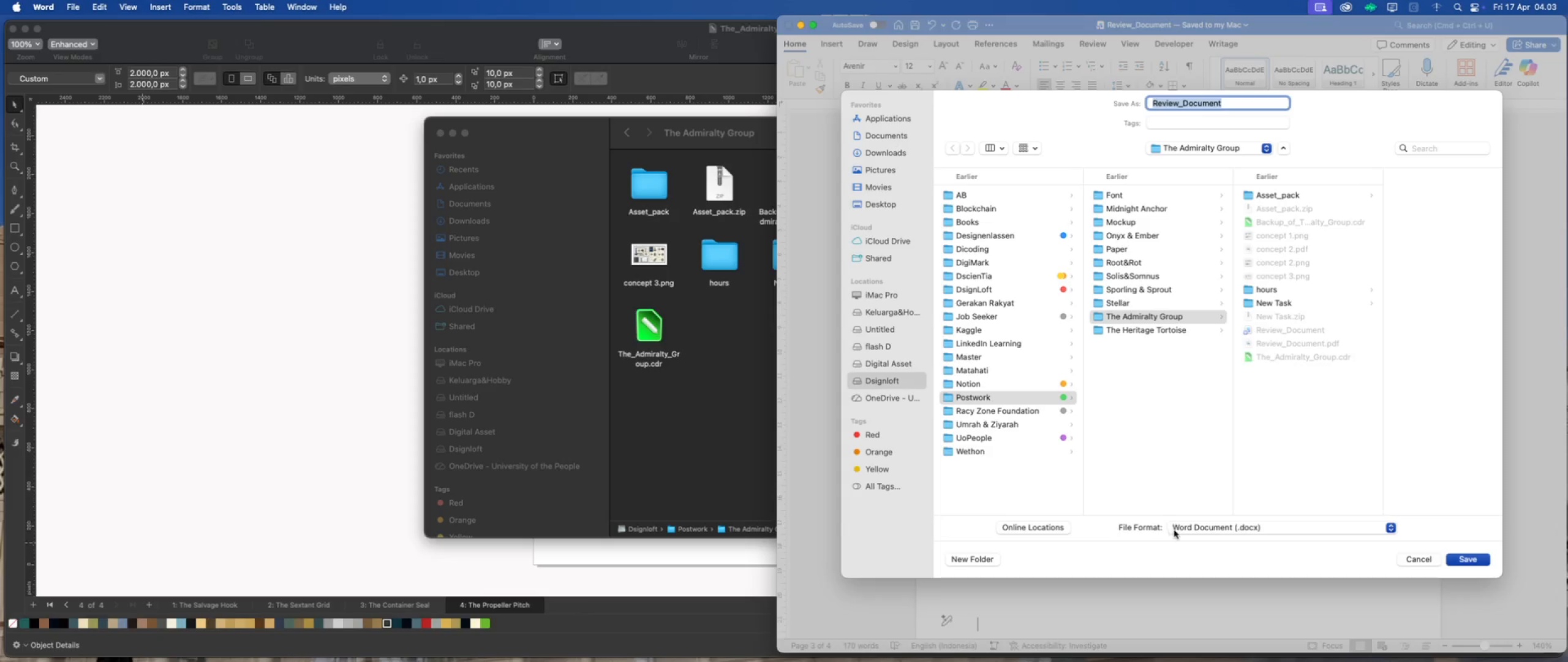 
left_click([1287, 525])
 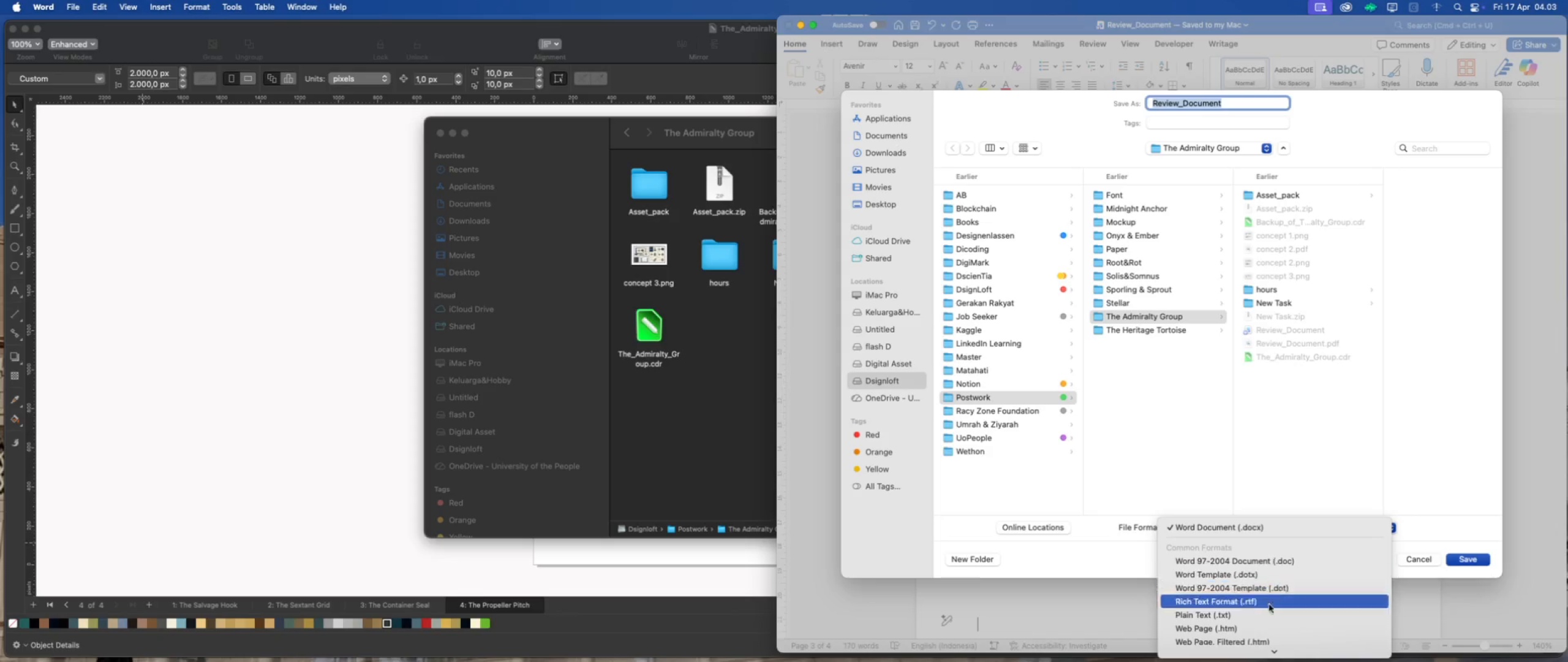 
scroll: coordinate [1265, 609], scroll_direction: down, amount: 4.0
 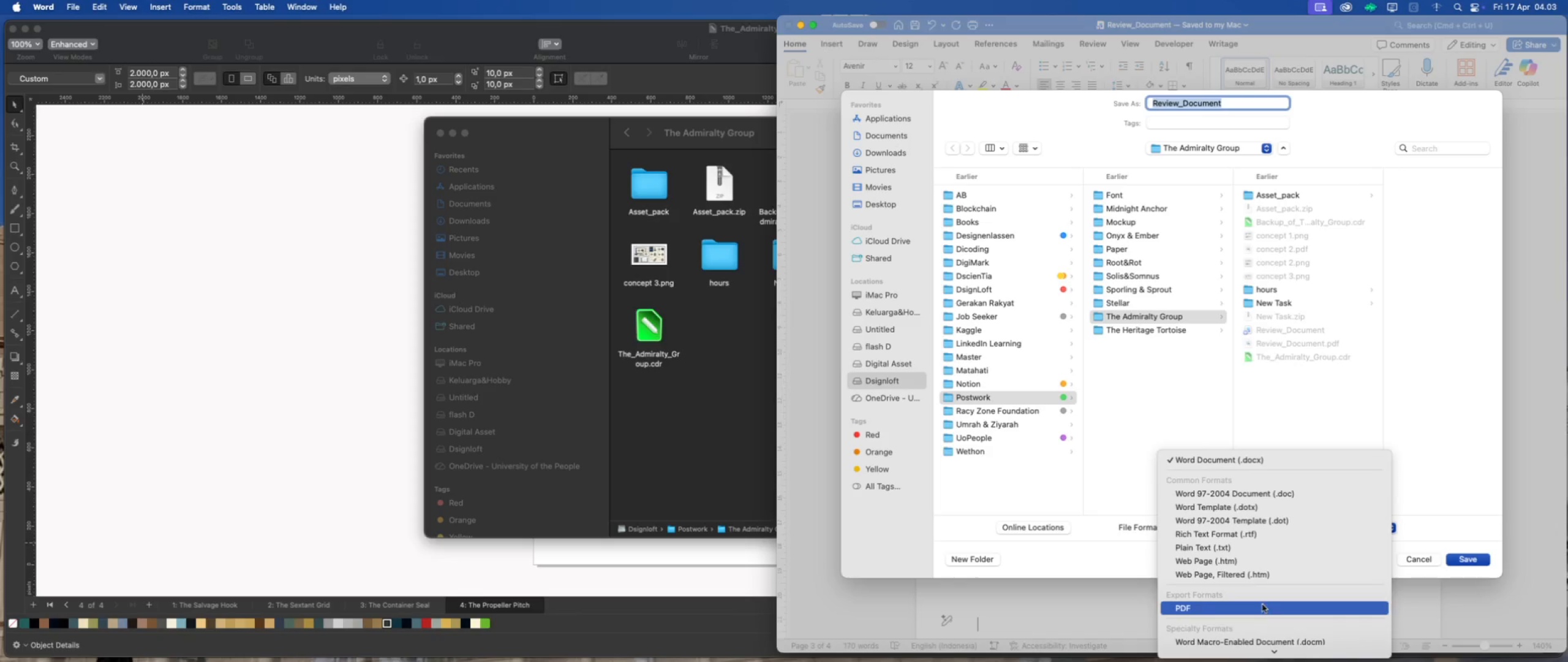 
left_click([1263, 607])
 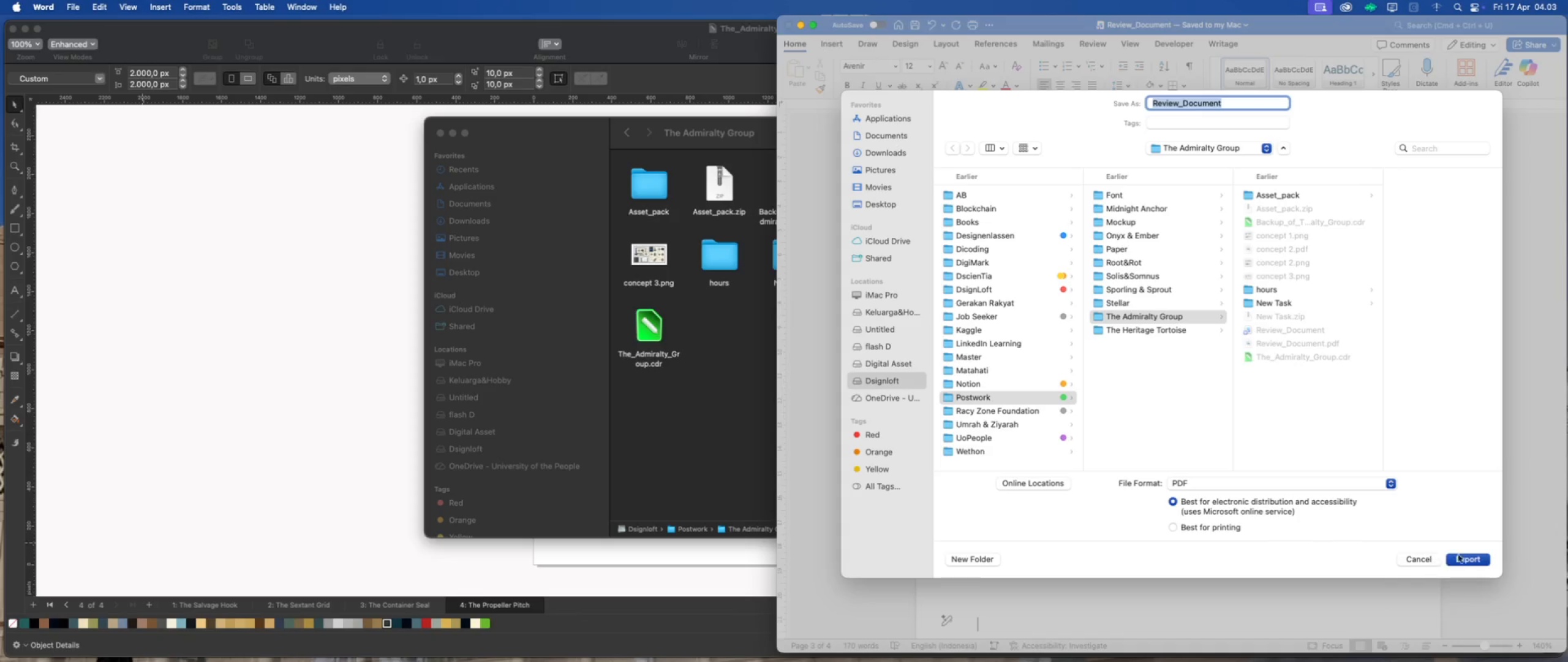 
left_click([1480, 559])
 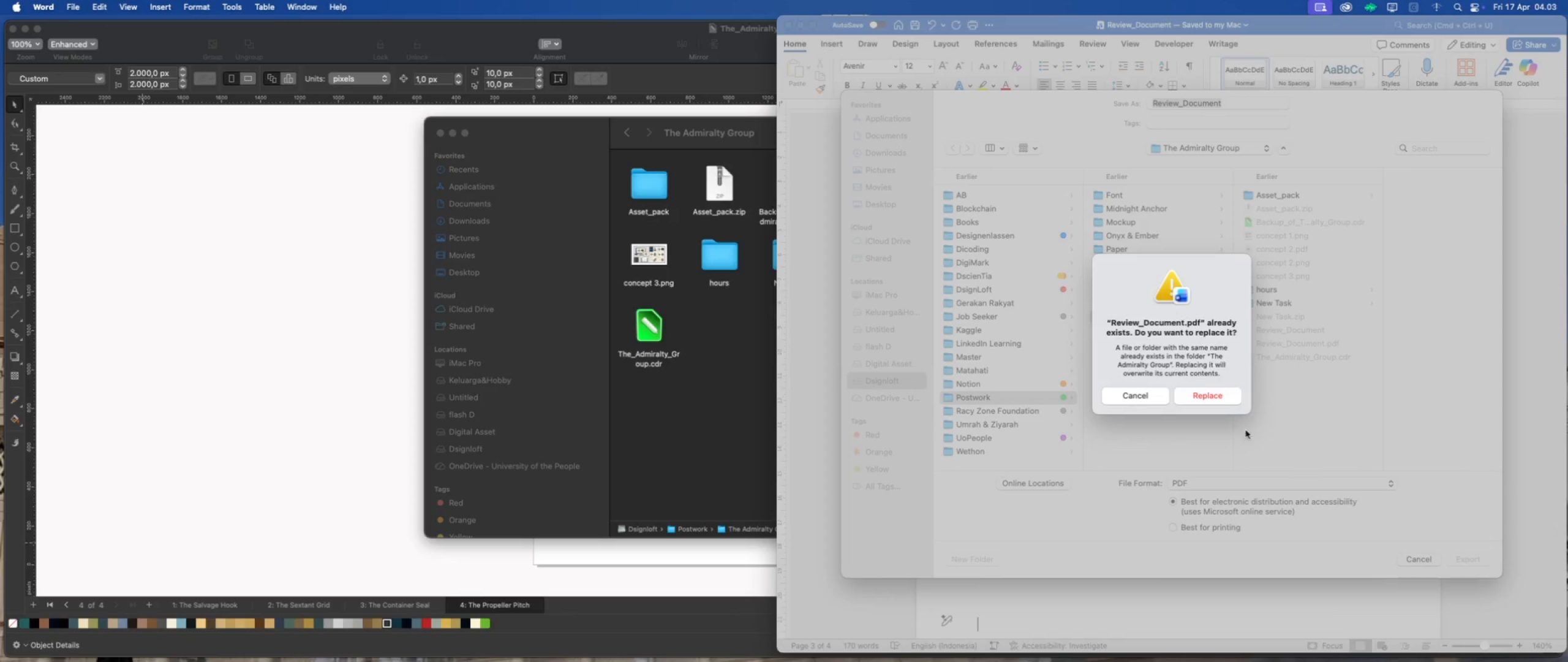 
left_click([1212, 396])
 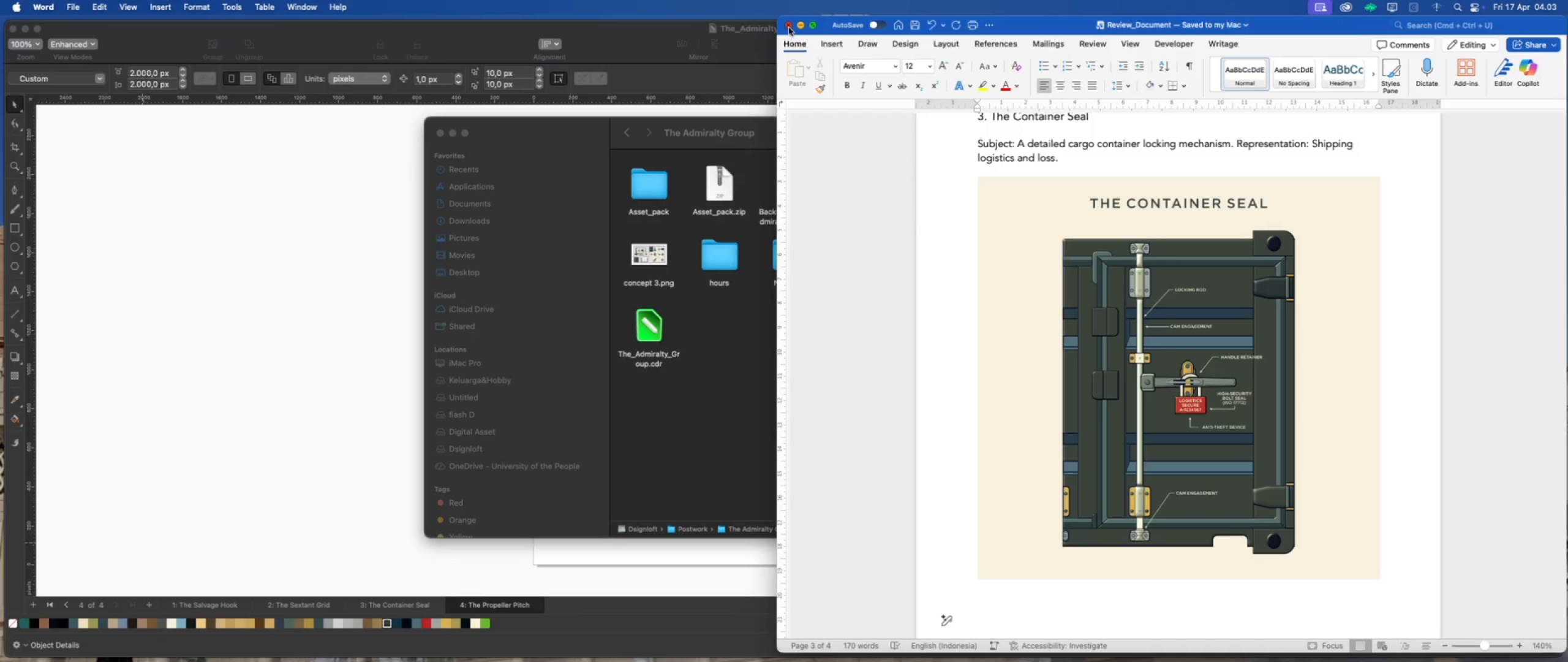 
wait(5.39)
 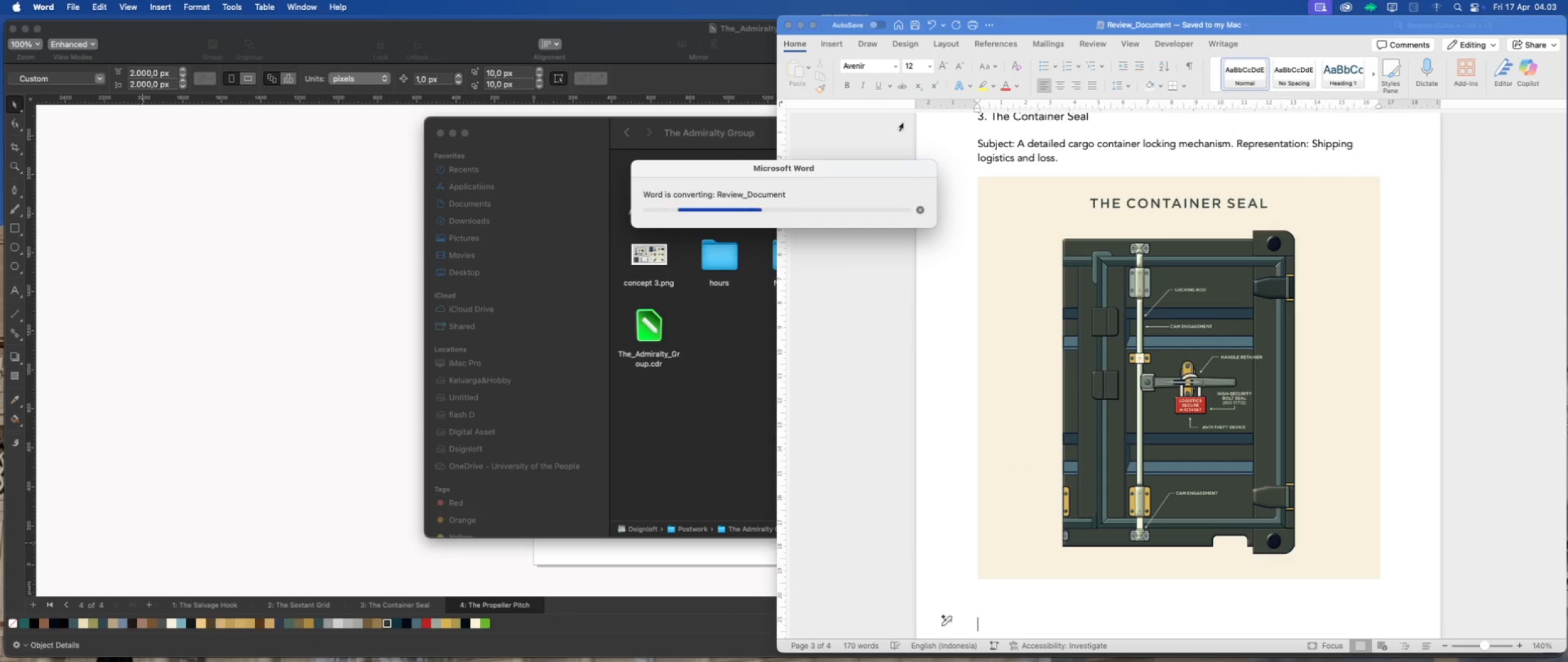 
left_click_drag(start_coordinate=[778, 135], to_coordinate=[771, 139])
 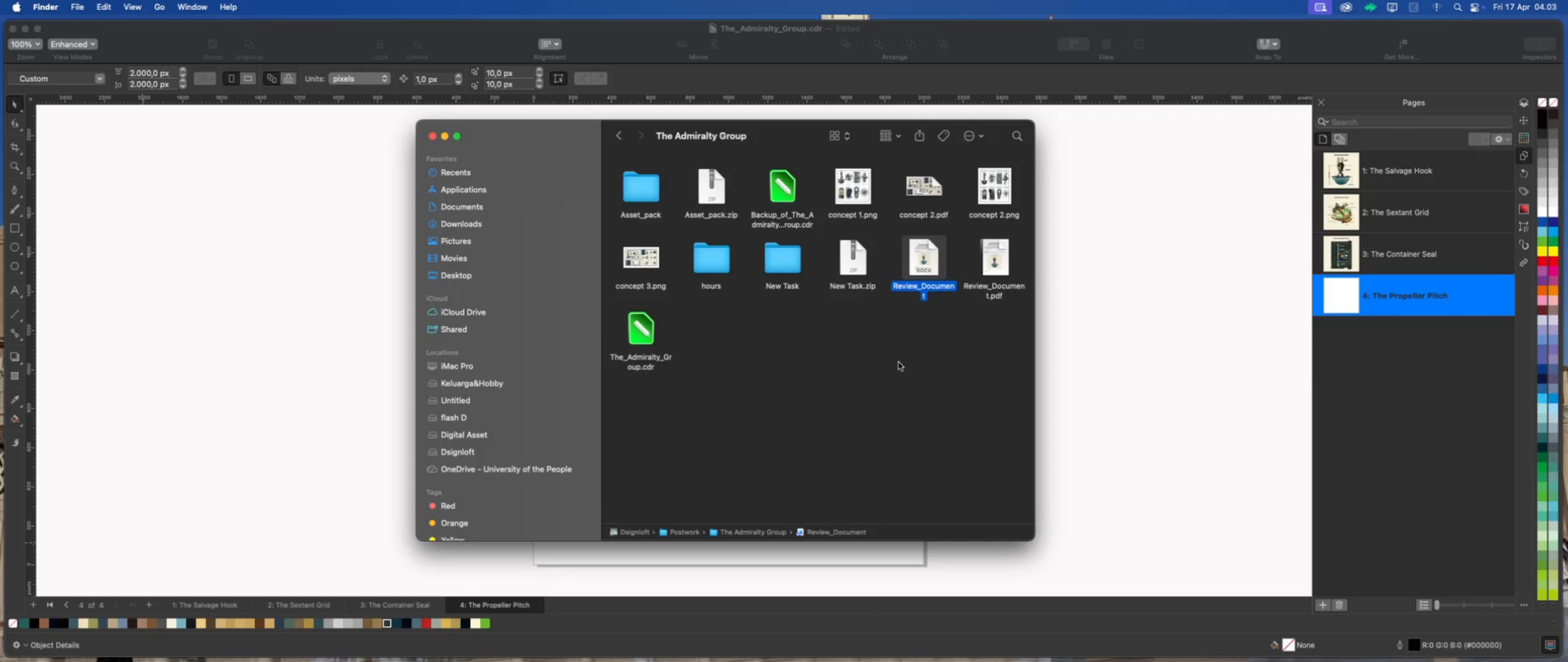 
left_click([899, 362])
 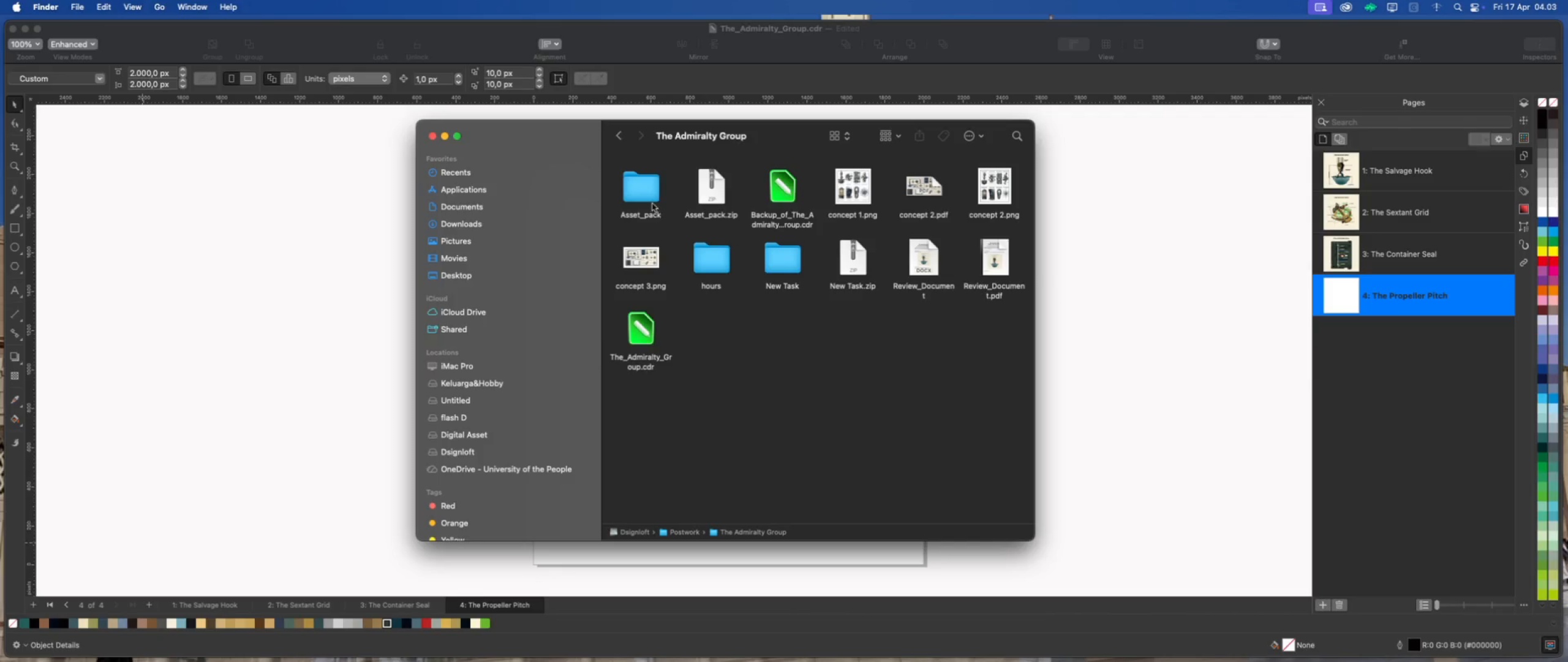 
left_click([647, 196])
 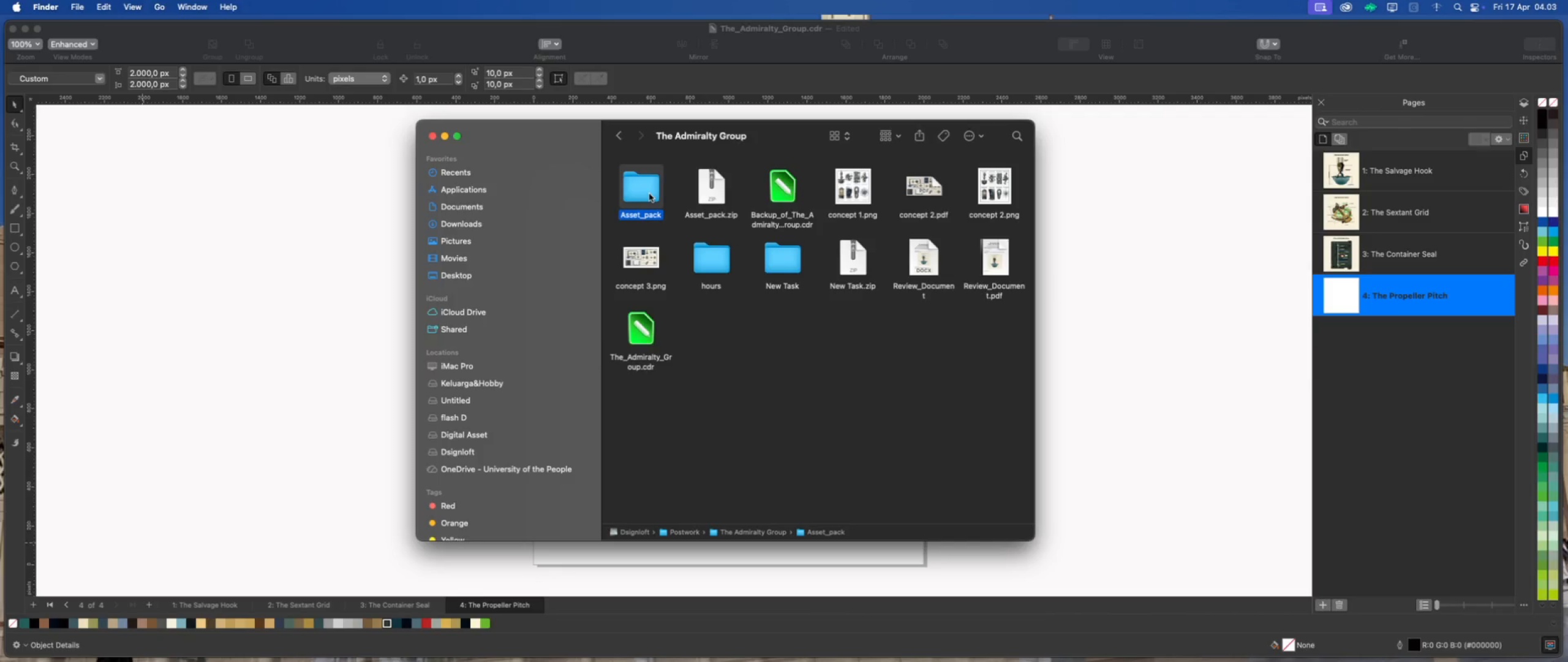 
double_click([649, 194])
 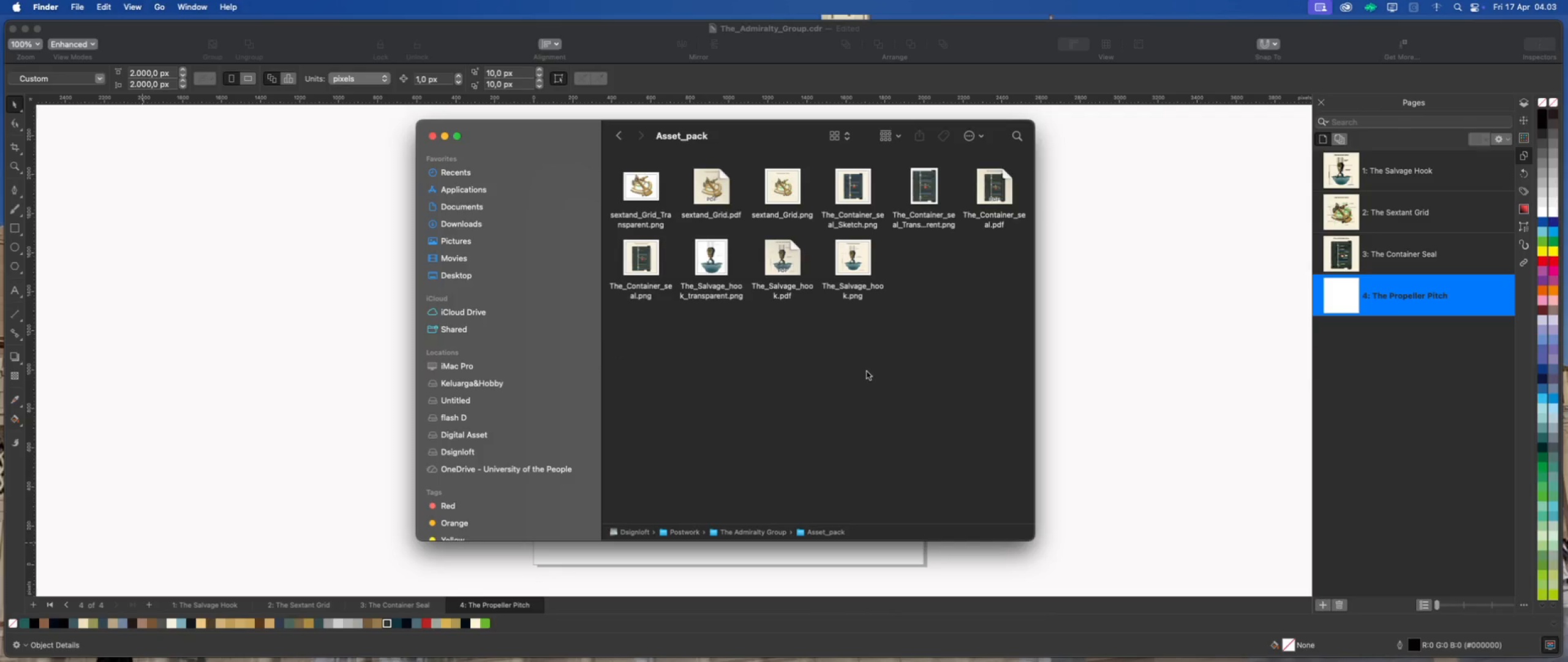 
left_click([893, 374])
 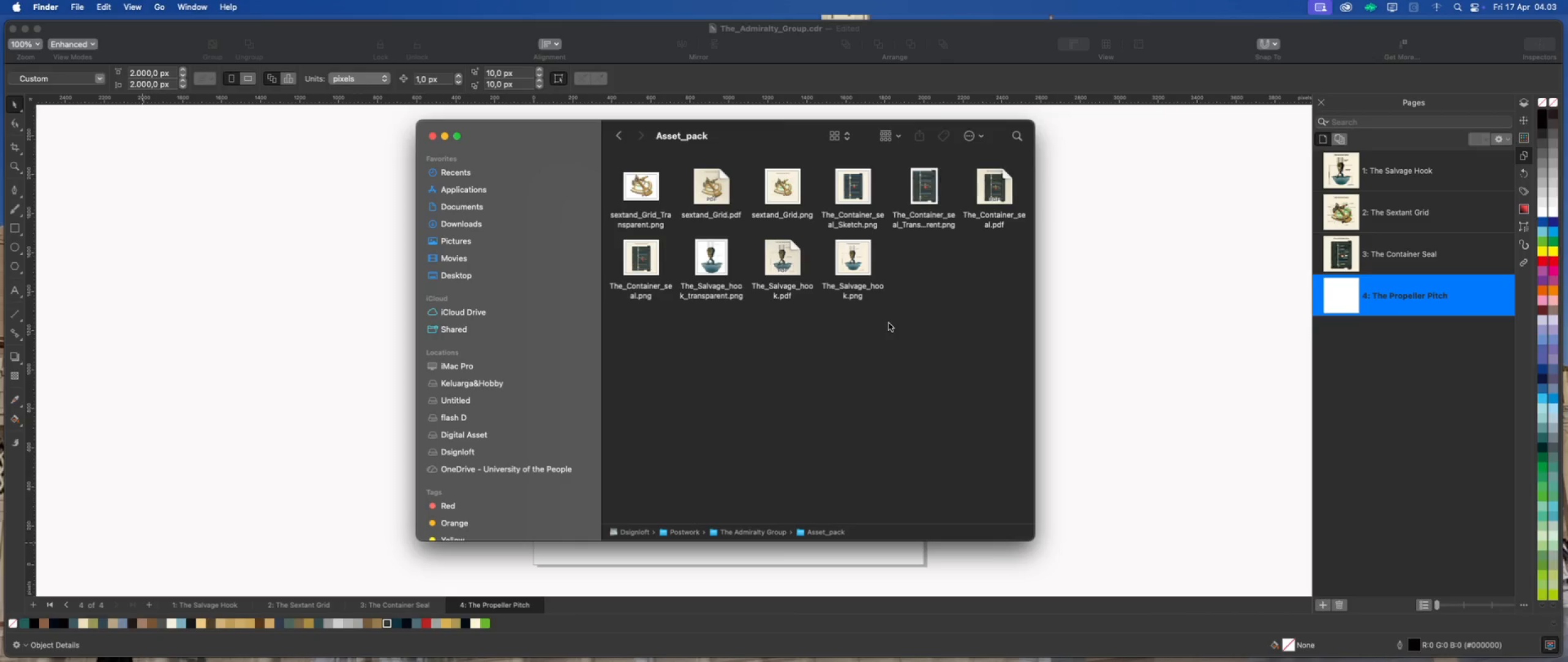 
wait(8.64)
 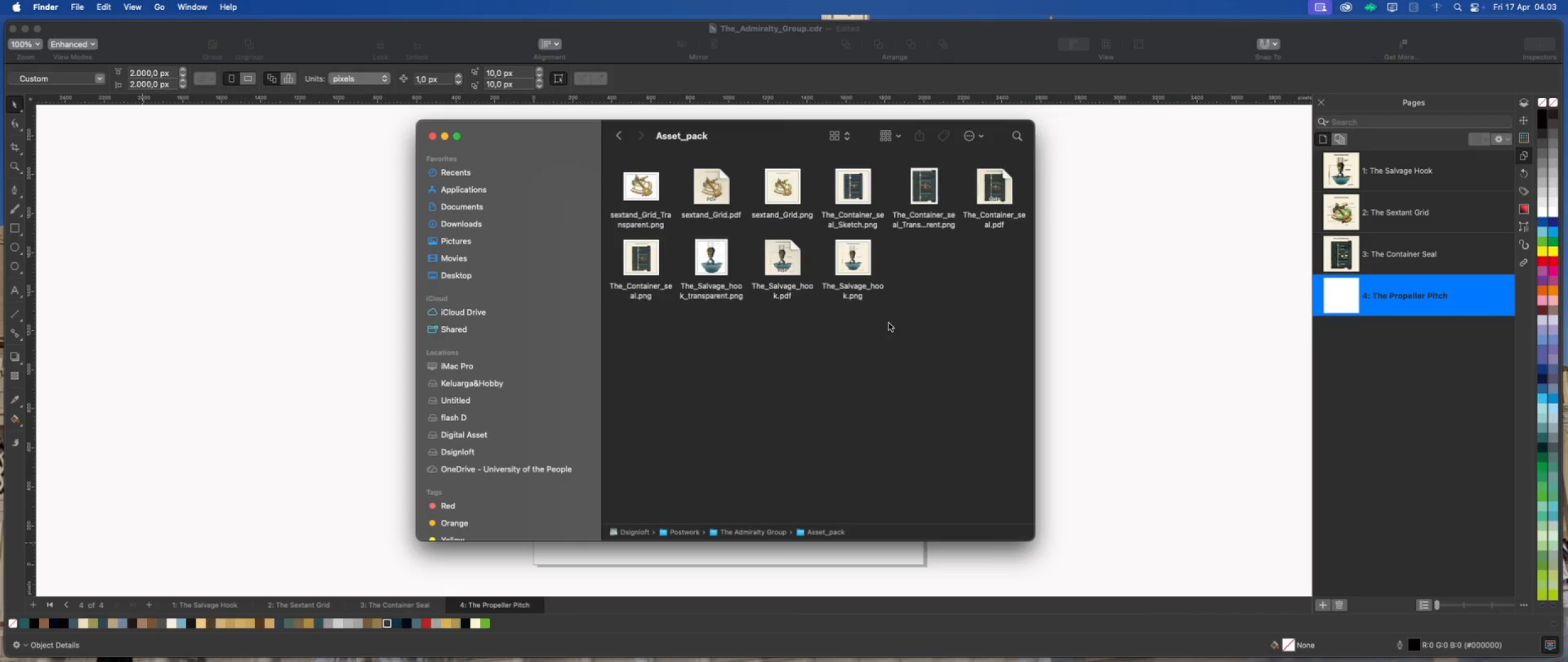 
right_click([853, 191])
 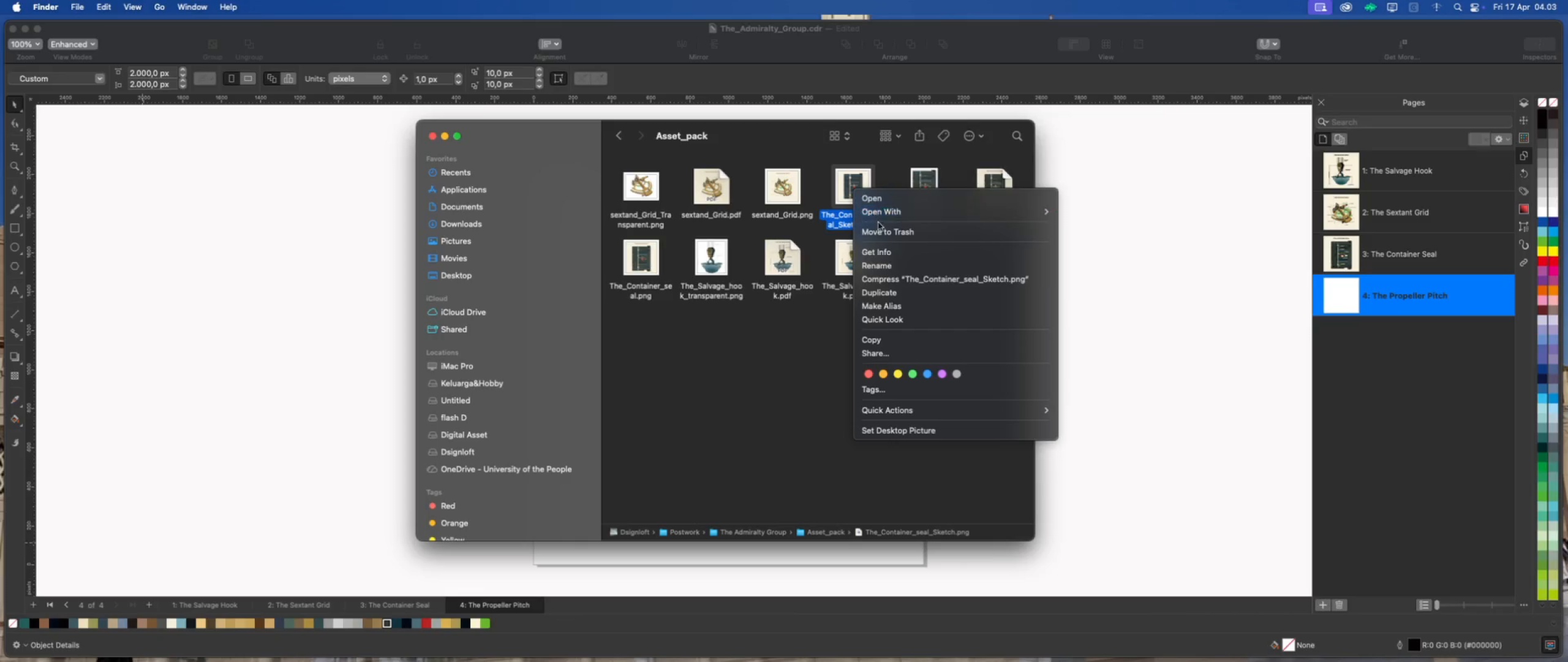 
left_click([881, 229])
 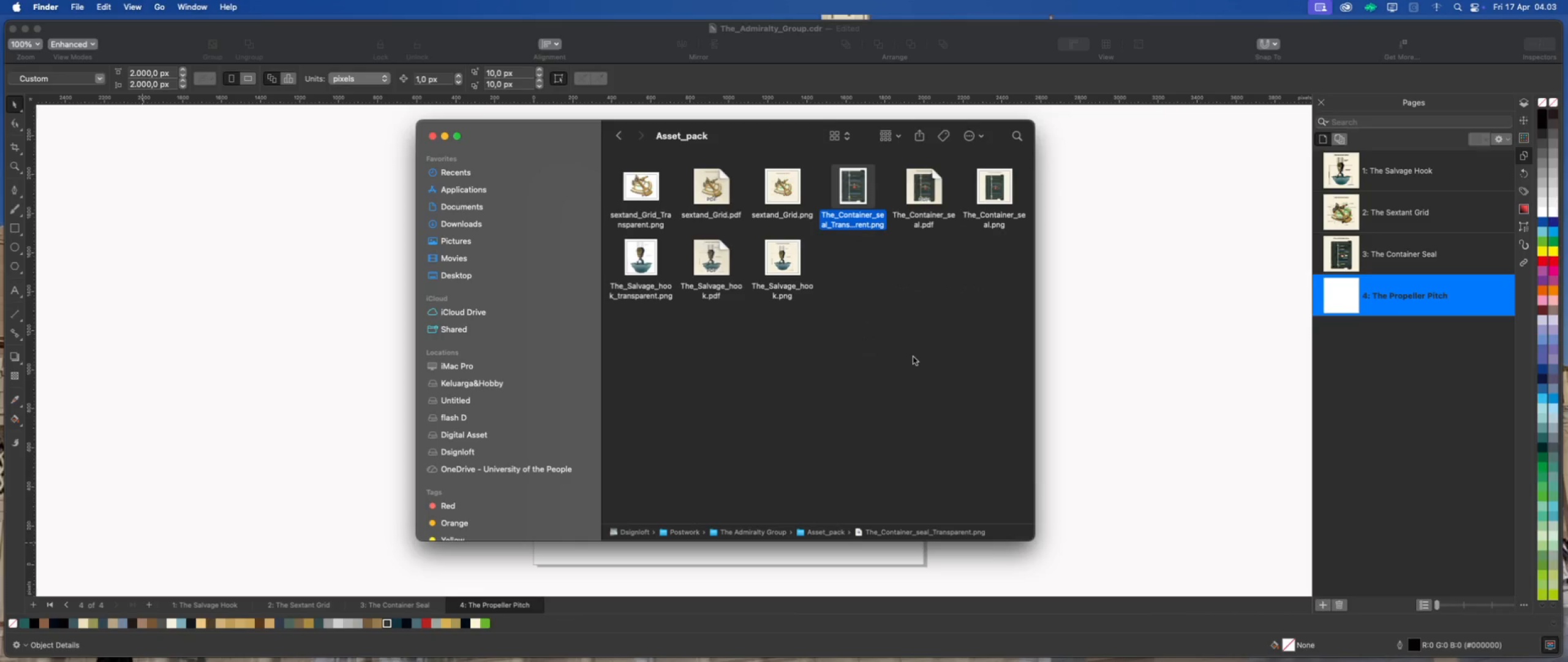 
left_click([913, 357])
 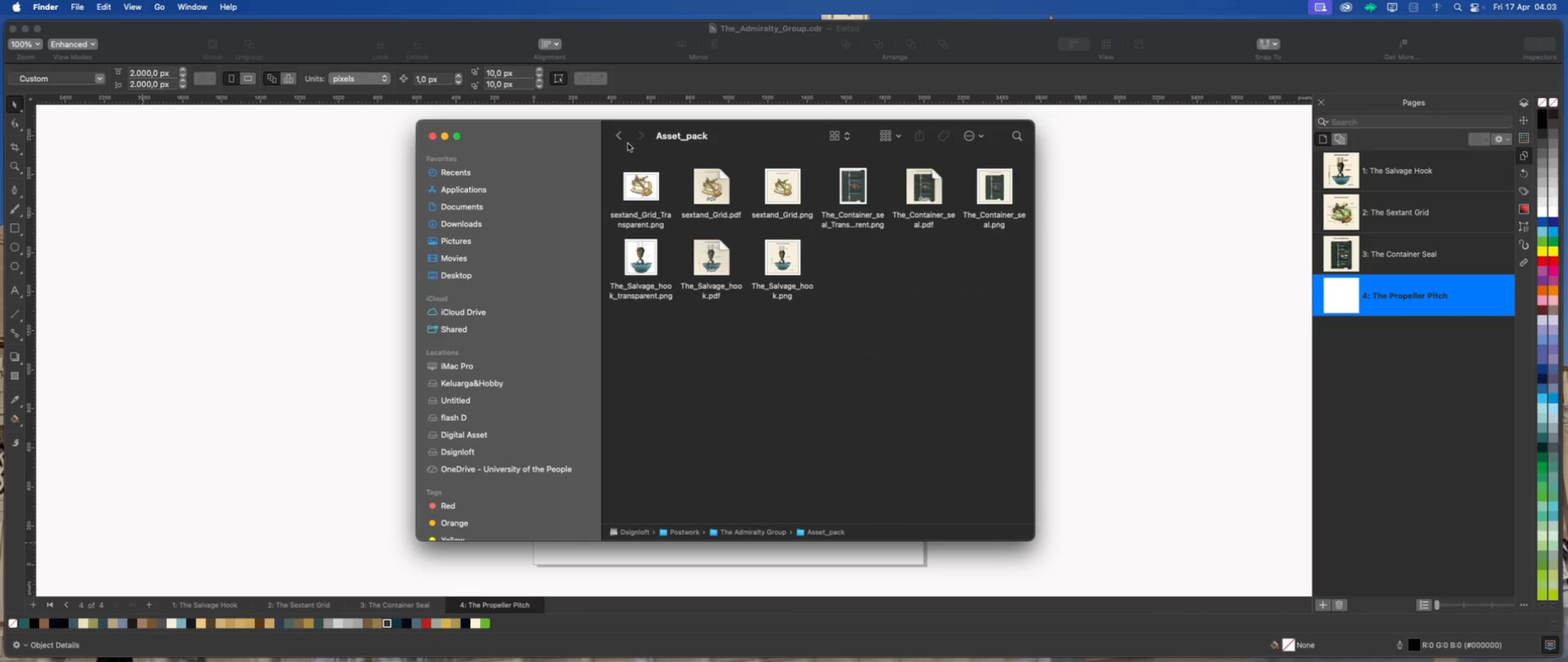 
left_click([624, 139])
 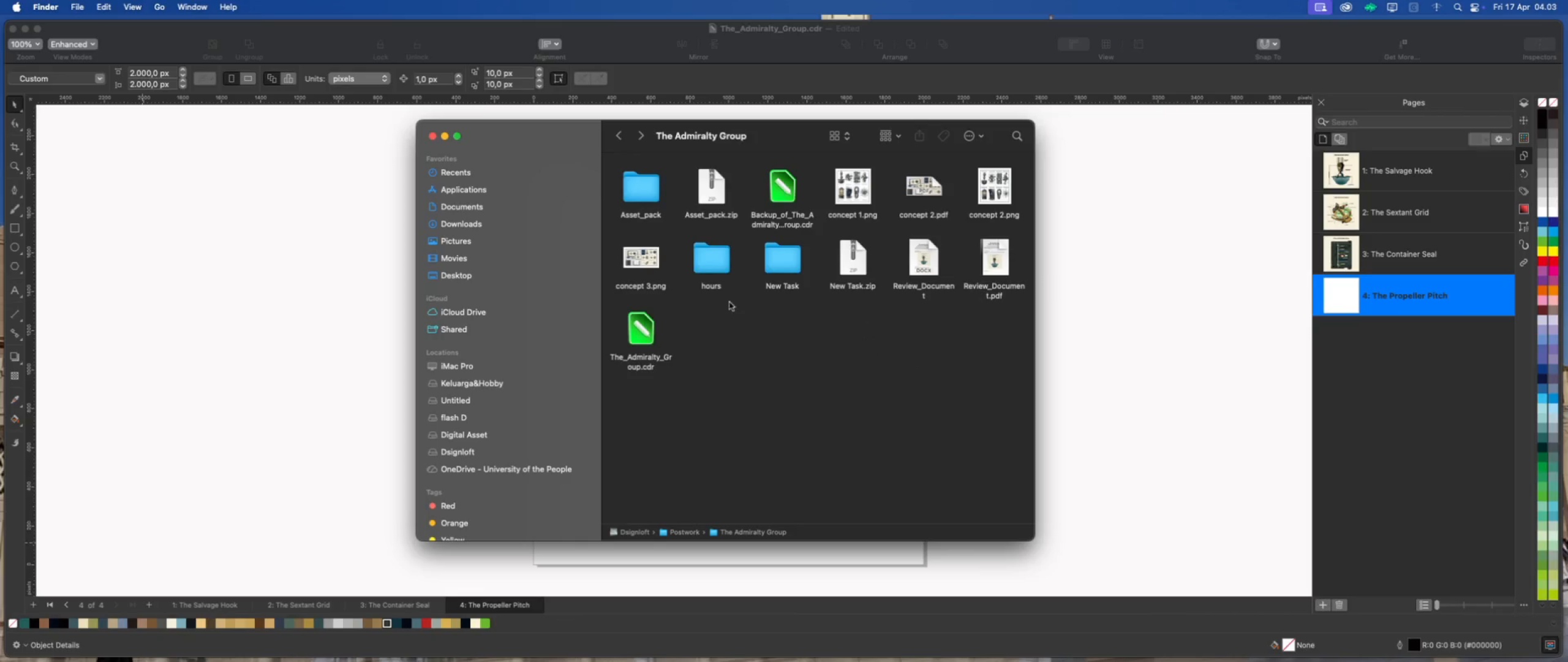 
left_click([783, 338])
 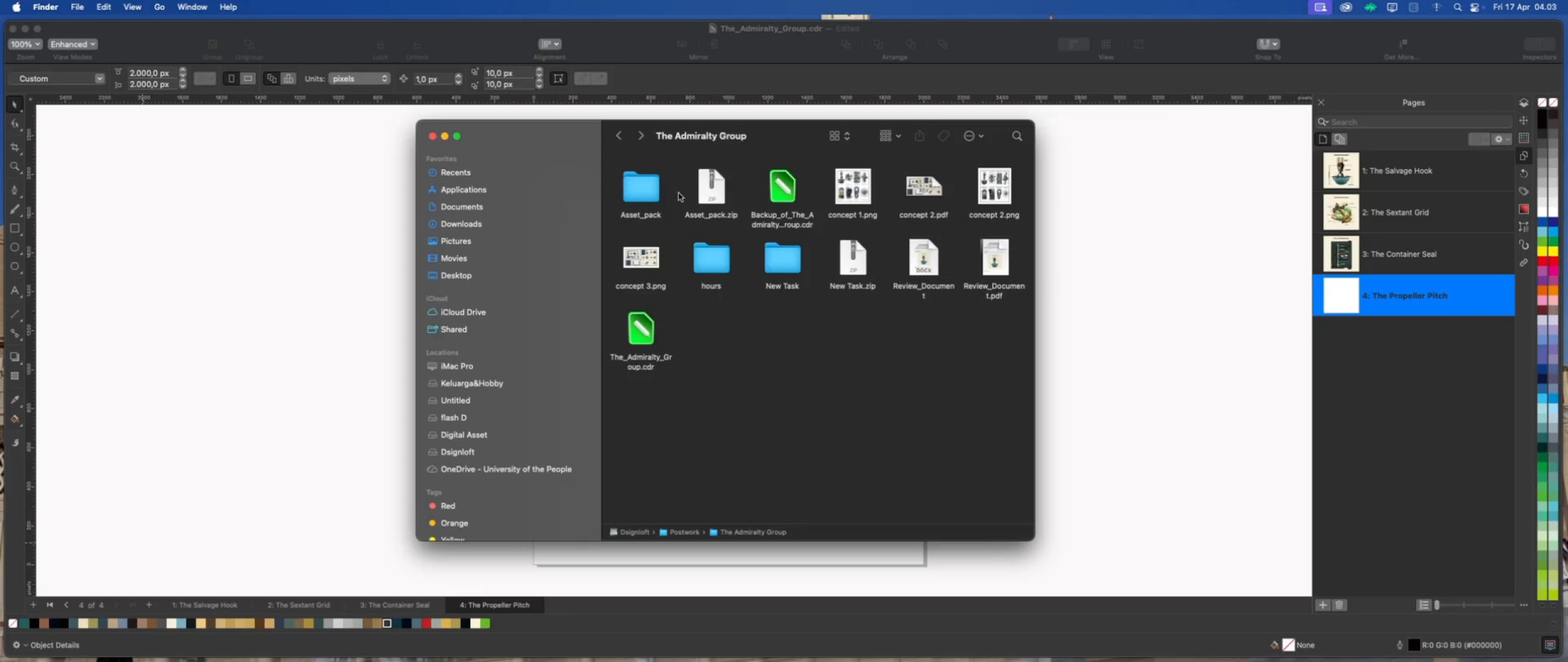 
left_click([709, 191])
 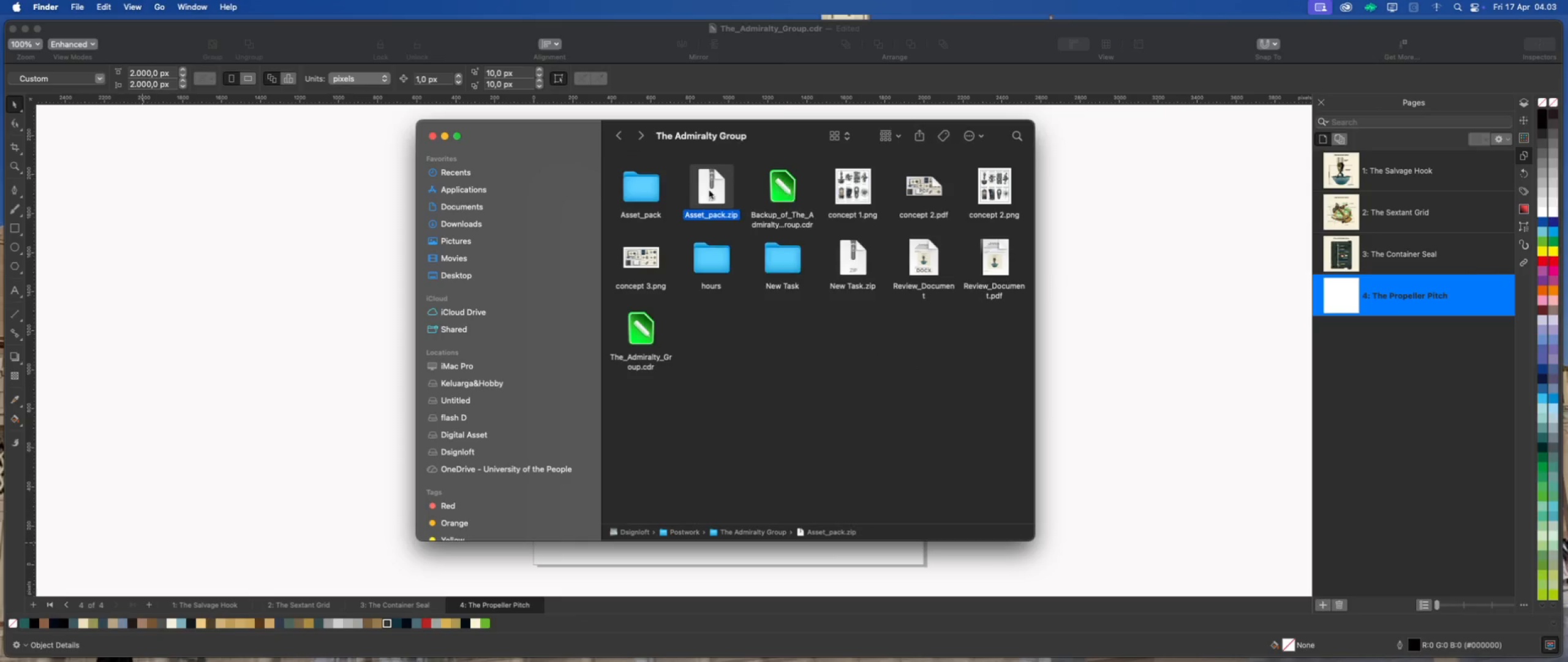 
right_click([709, 191])
 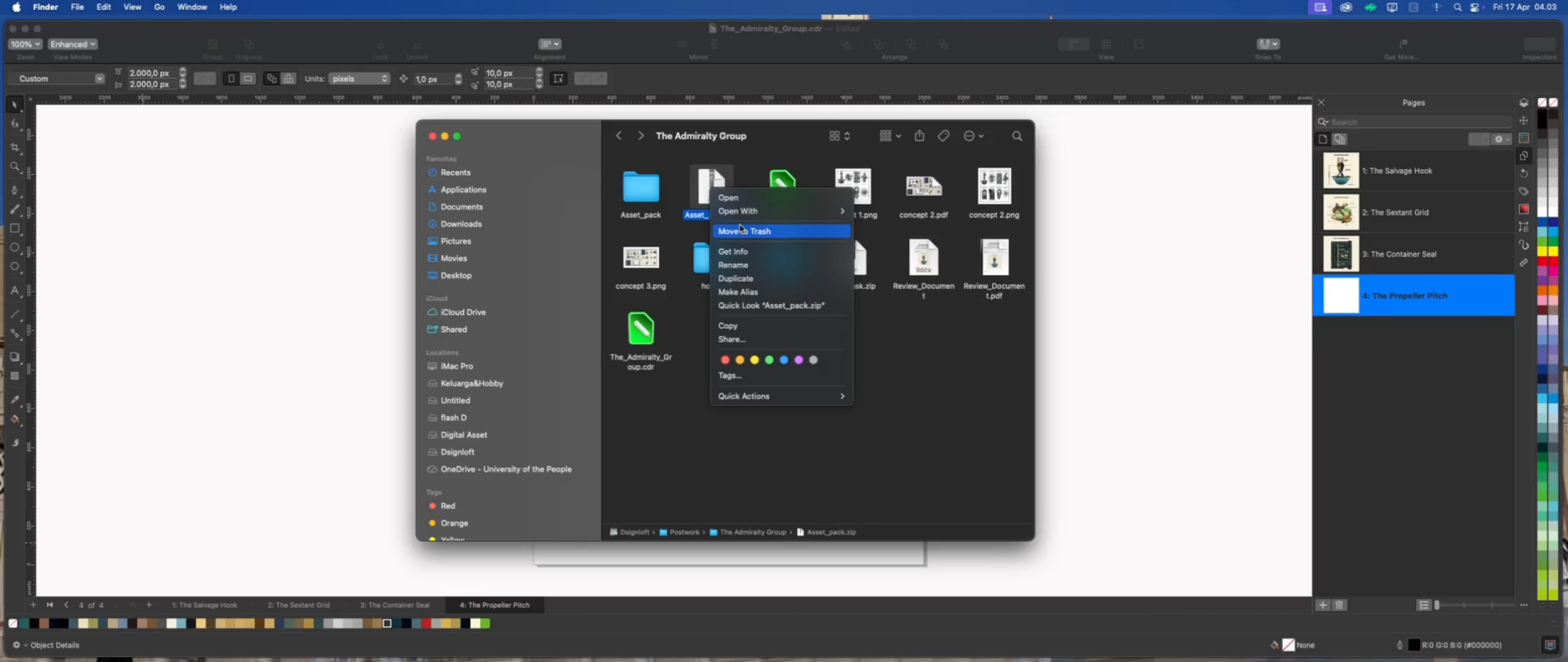 
left_click([742, 227])
 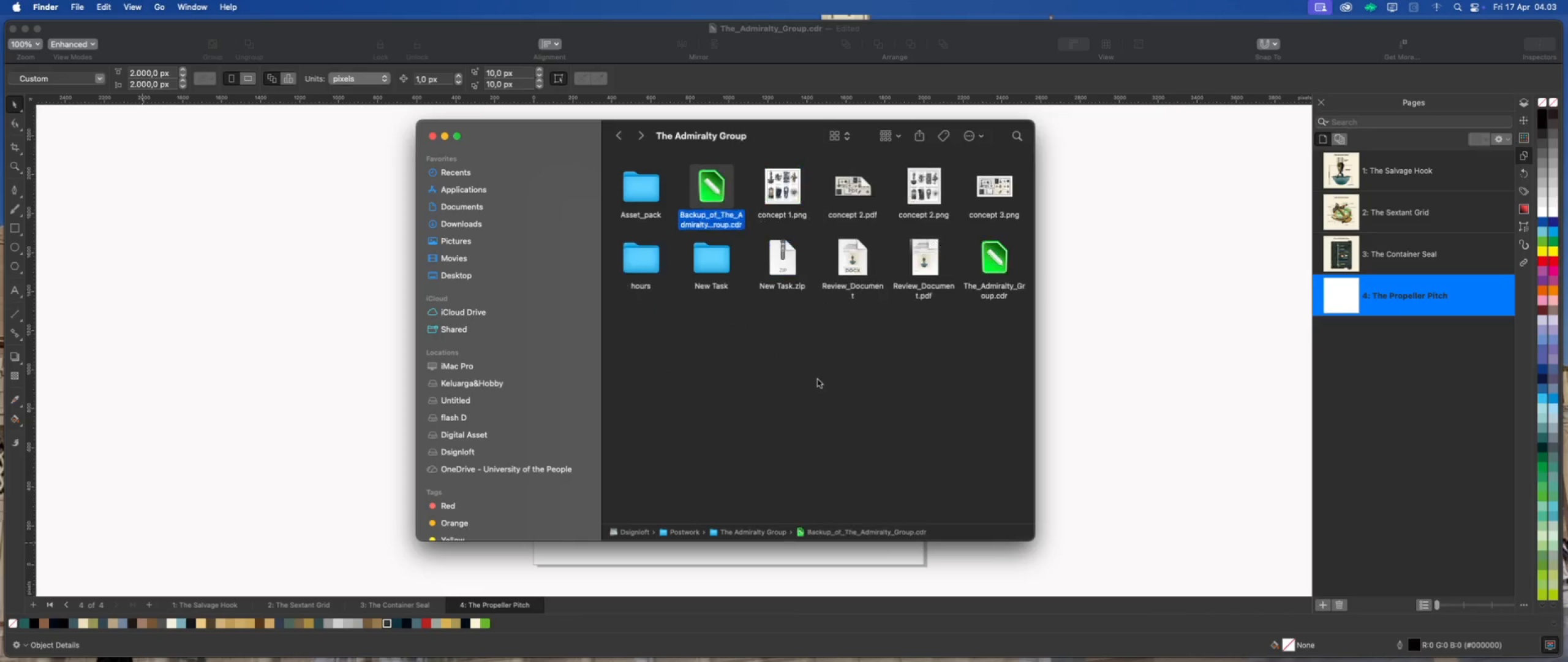 
left_click([818, 379])
 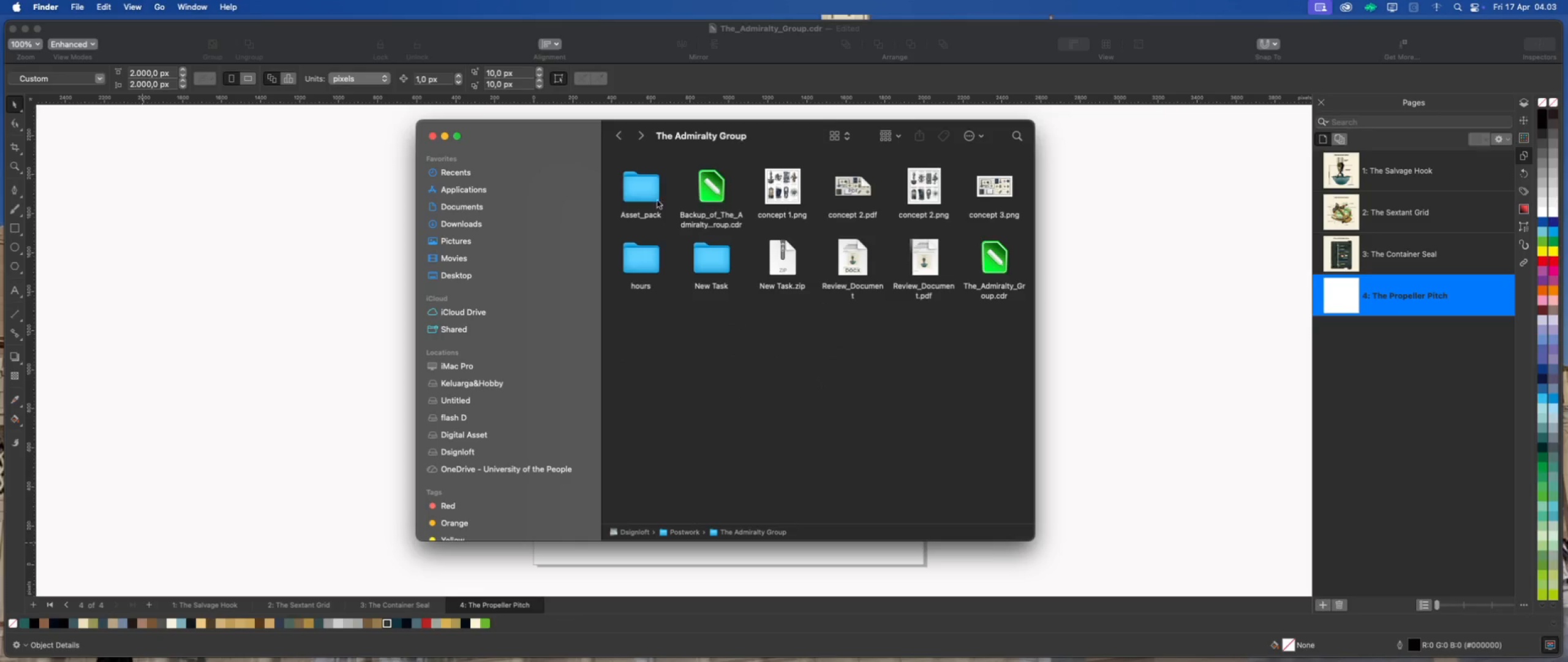 
left_click([650, 190])
 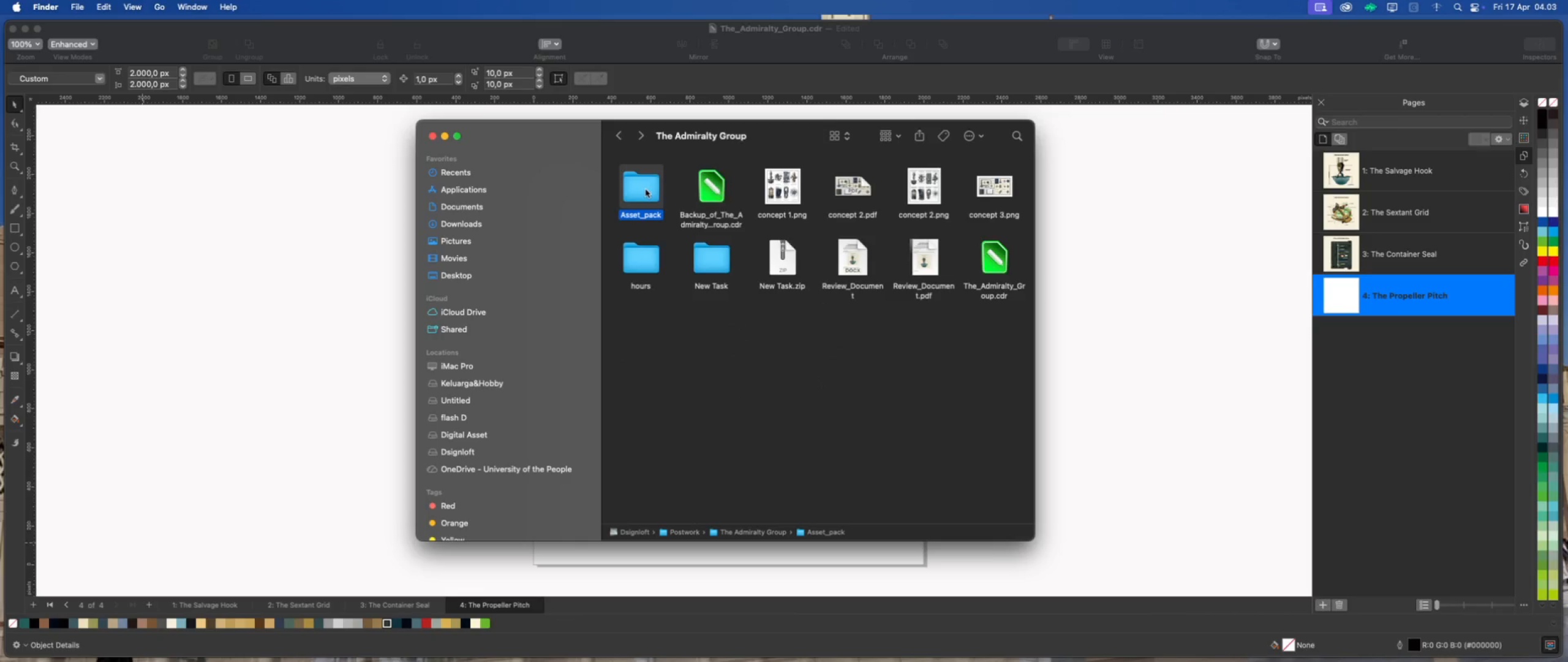 
right_click([646, 189])
 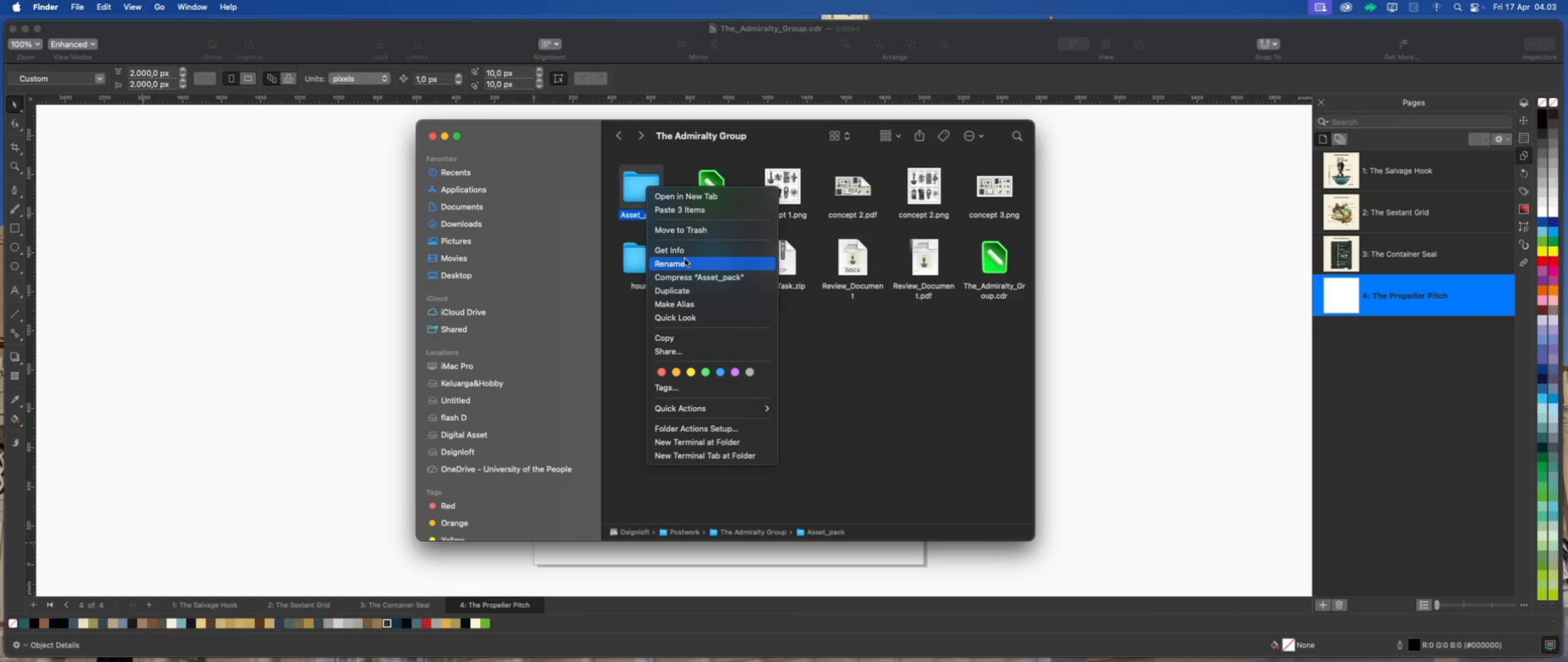 
left_click([689, 270])
 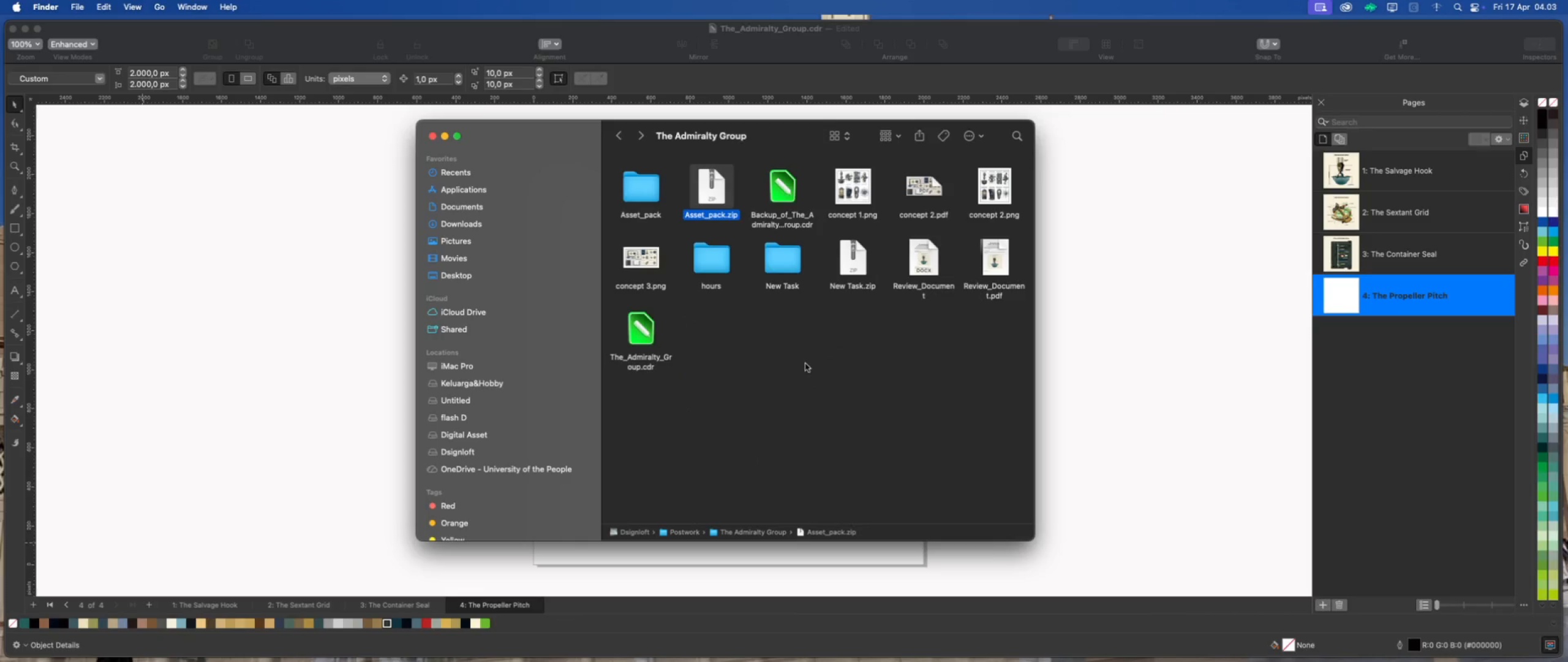 
left_click([805, 363])
 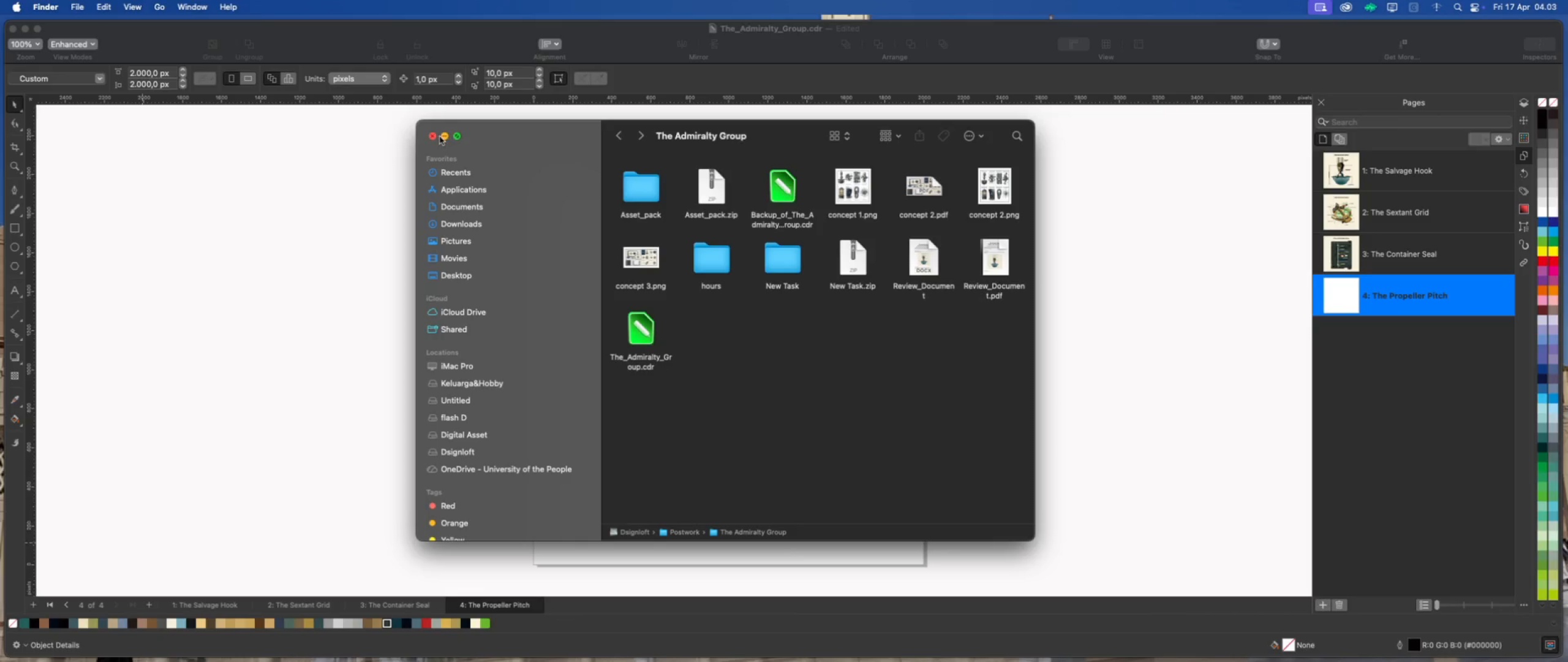 
left_click([442, 136])
 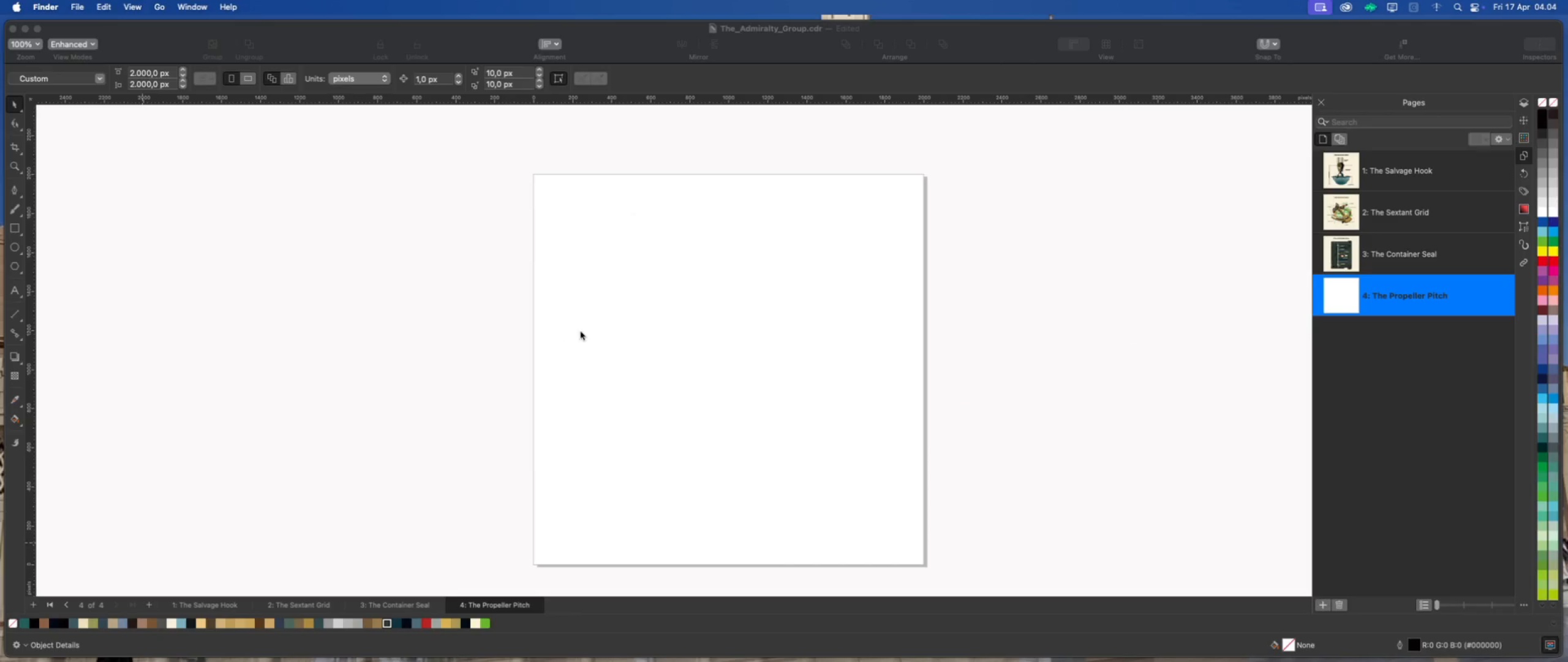 
left_click([614, 337])
 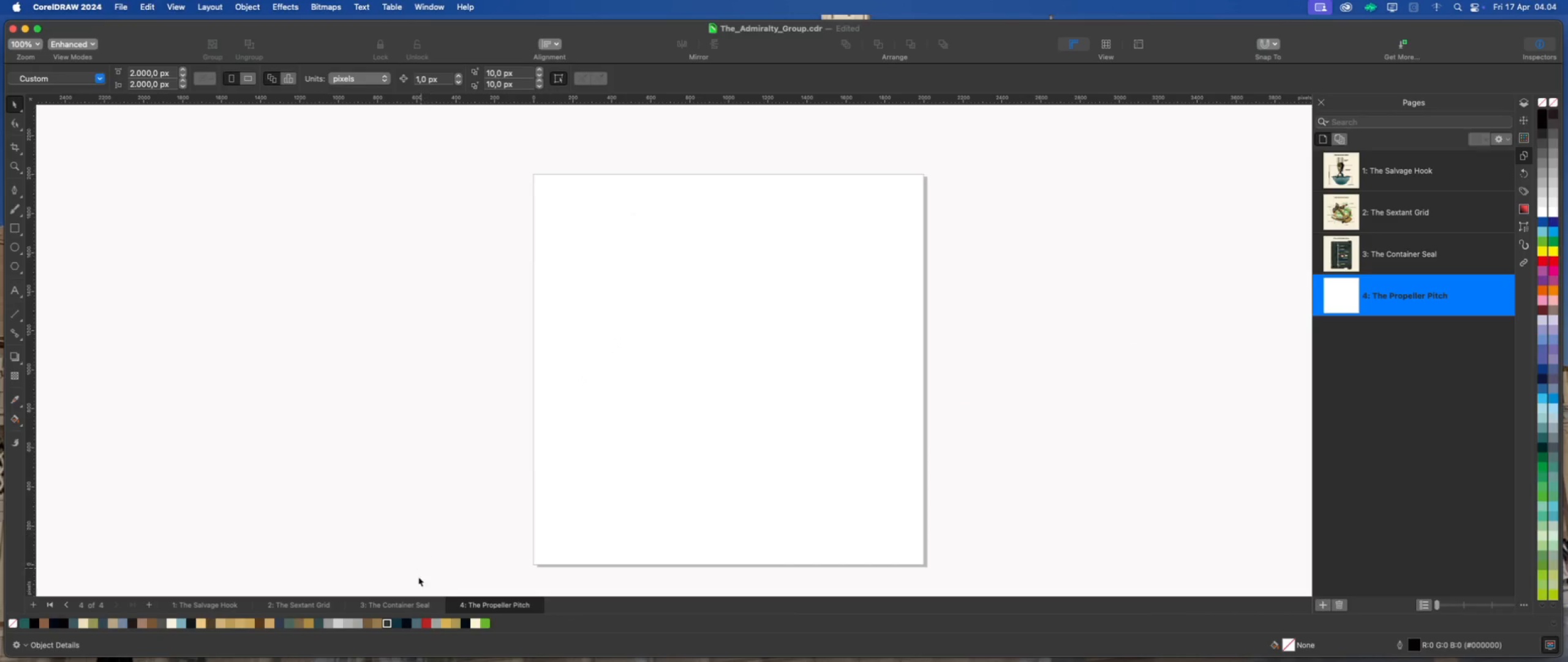 
left_click([418, 600])
 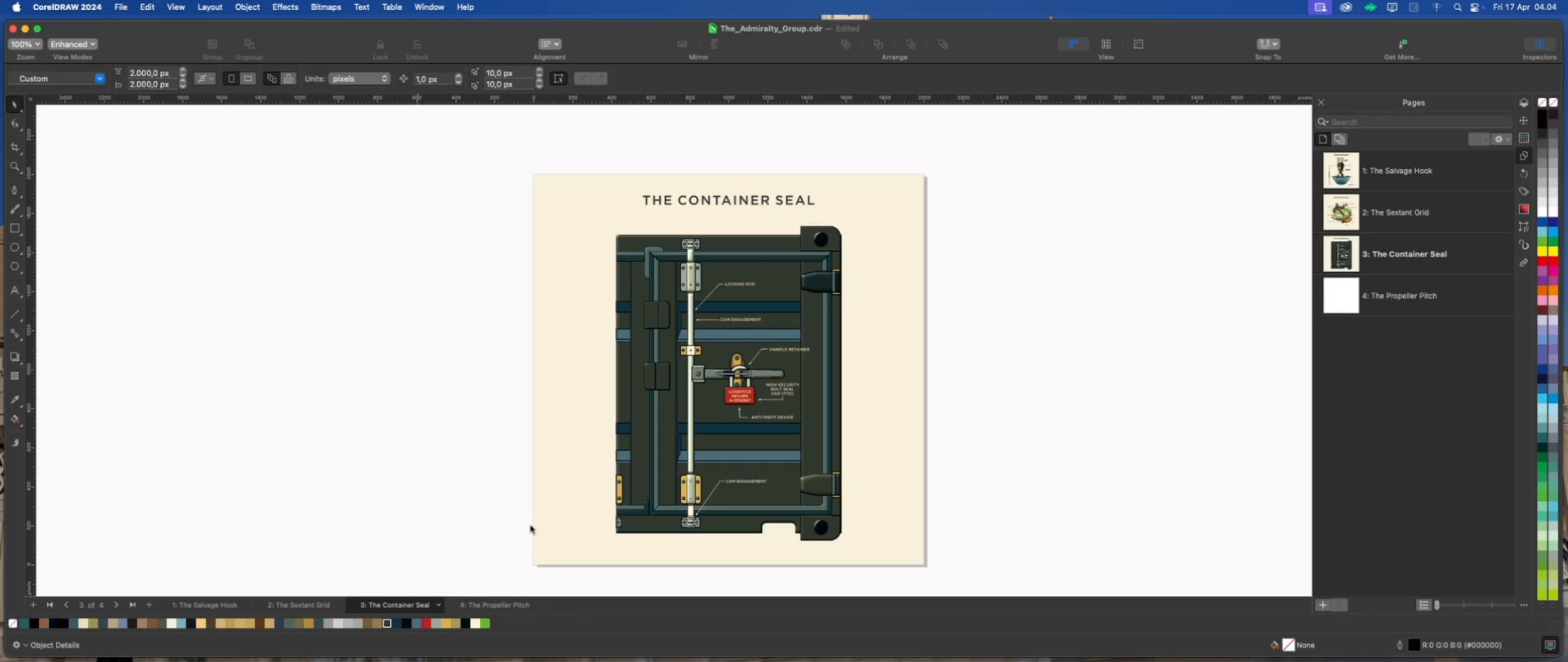 
left_click([484, 493])
 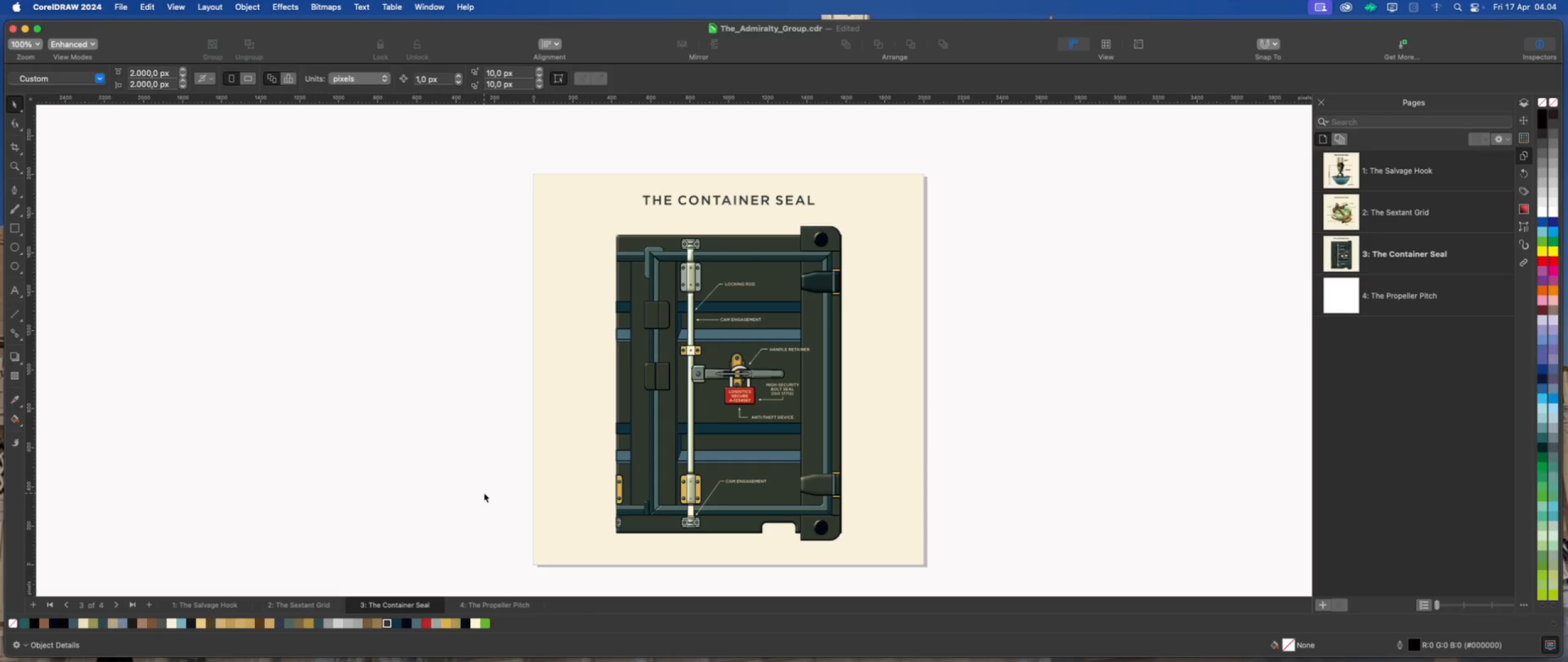 
key(Meta+S)
 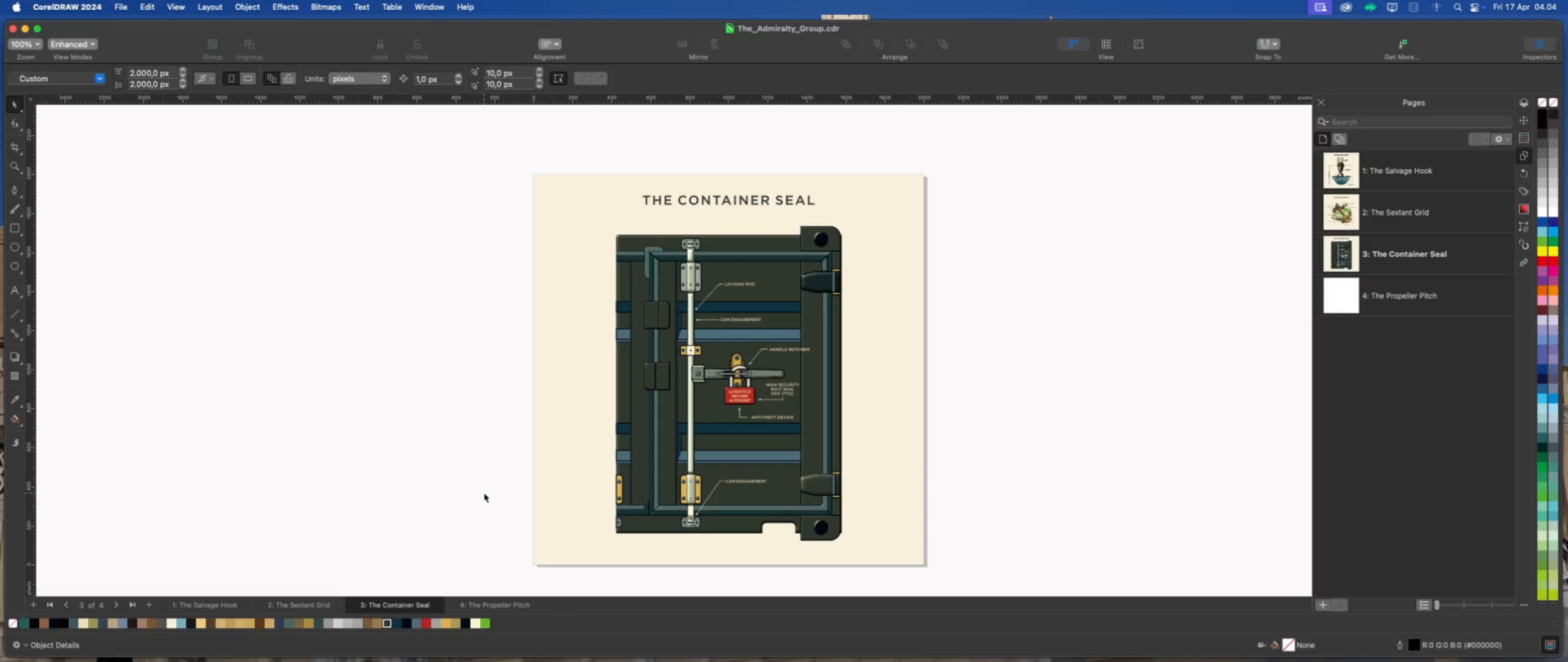 
left_click([484, 493])
 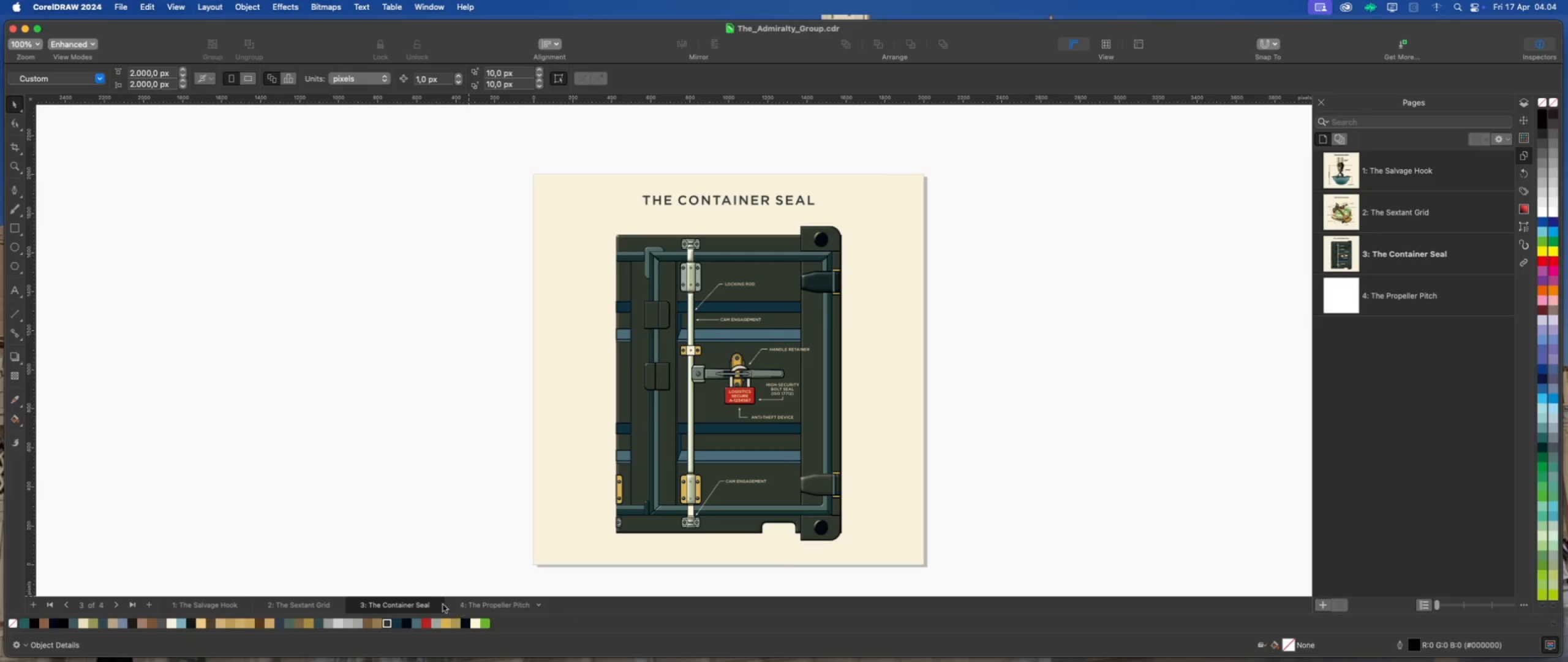 